 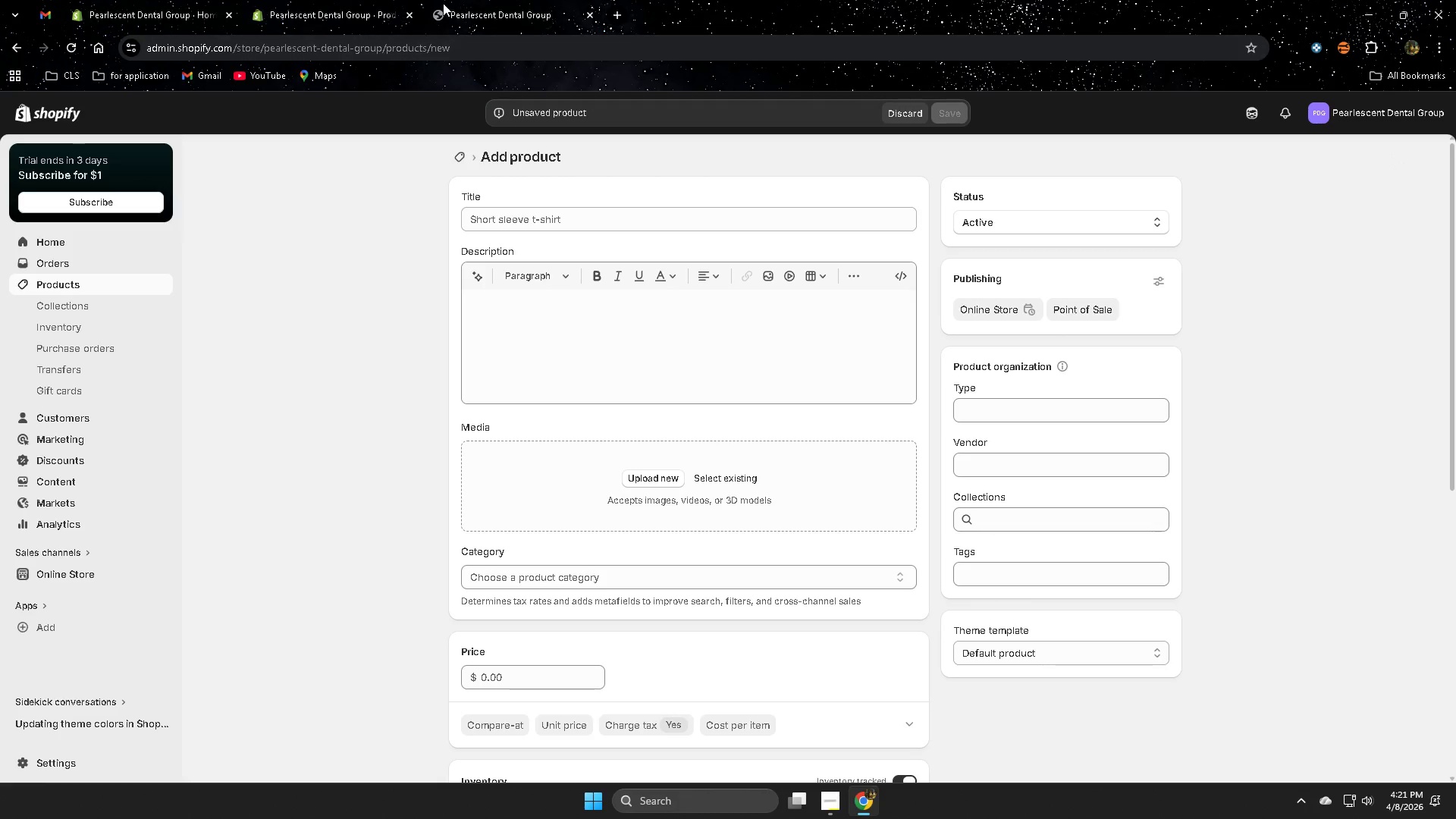 
scroll: coordinate [814, 435], scroll_direction: down, amount: 8.0
 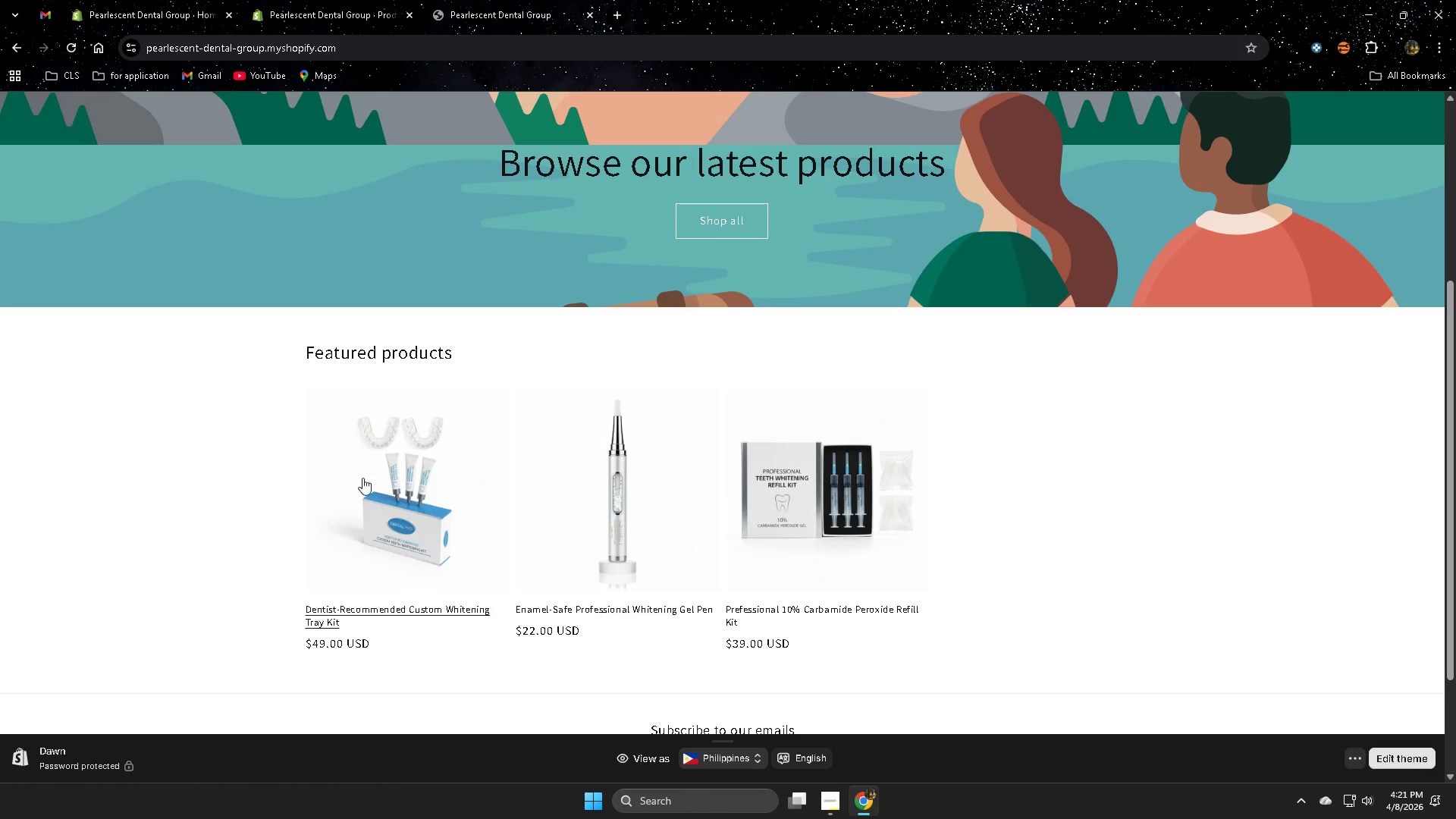 
left_click([420, 477])
 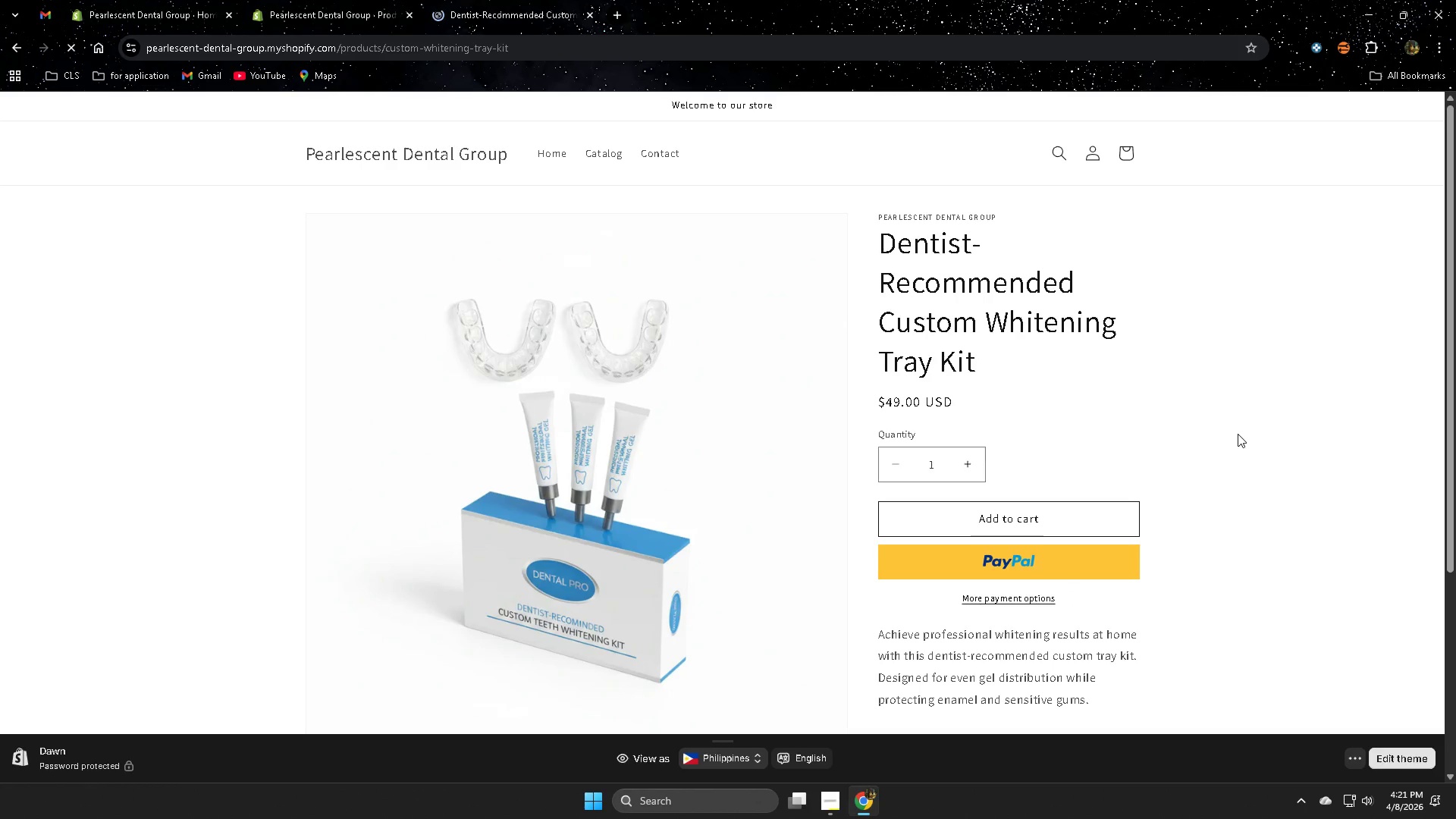 
scroll: coordinate [1250, 435], scroll_direction: down, amount: 1.0
 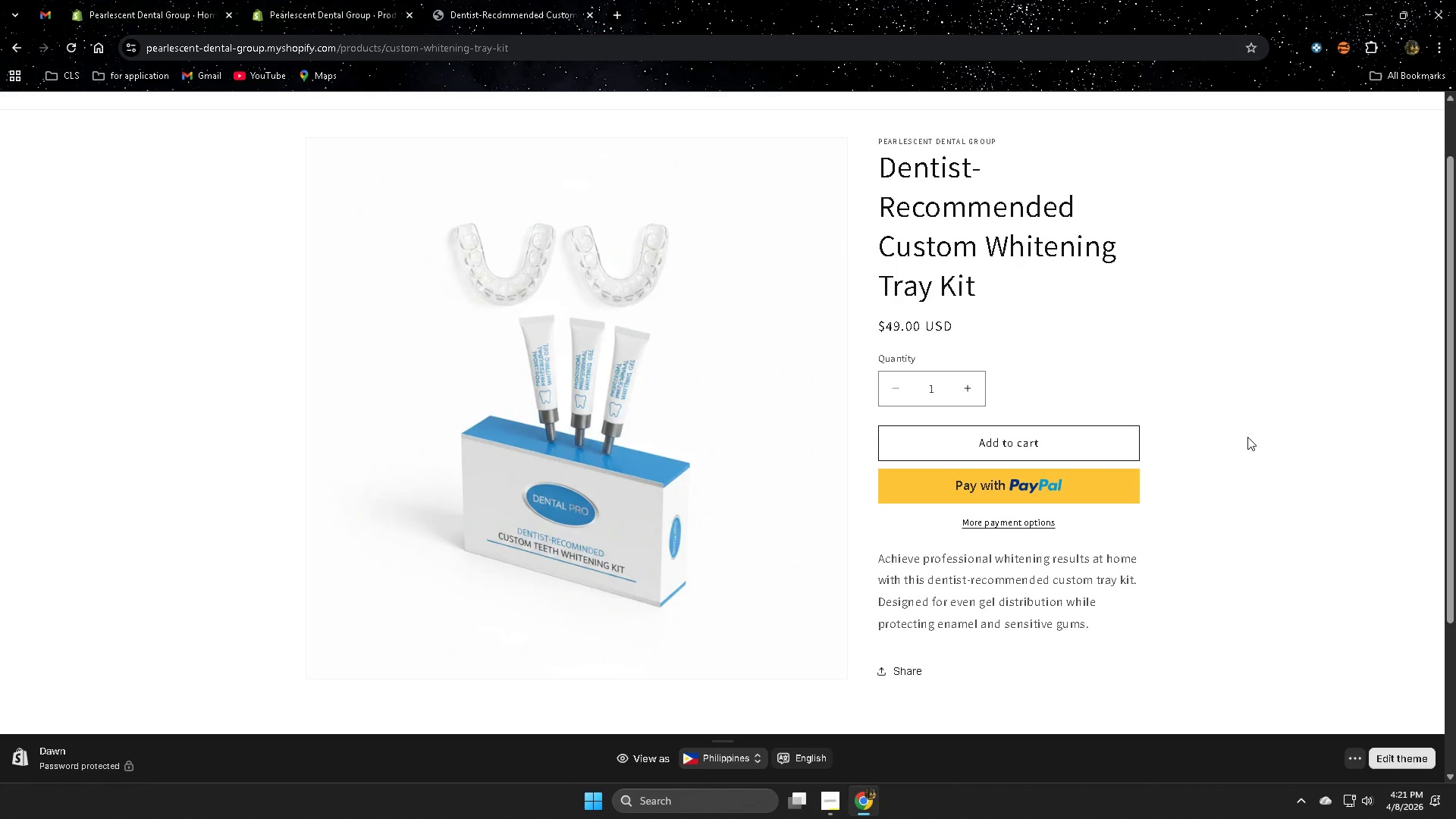 
scroll: coordinate [1247, 437], scroll_direction: up, amount: 1.0
 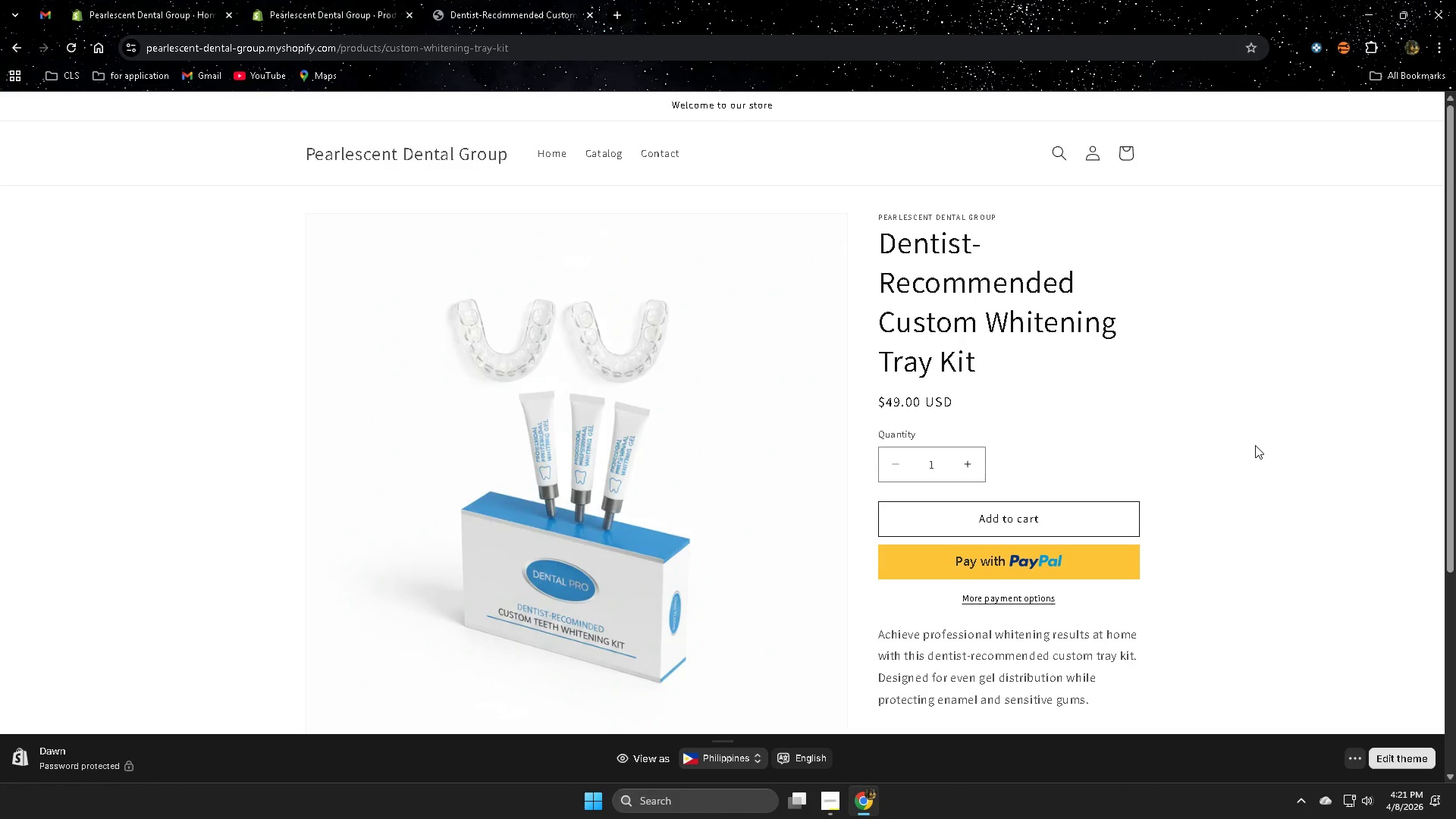 
wait(40.96)
 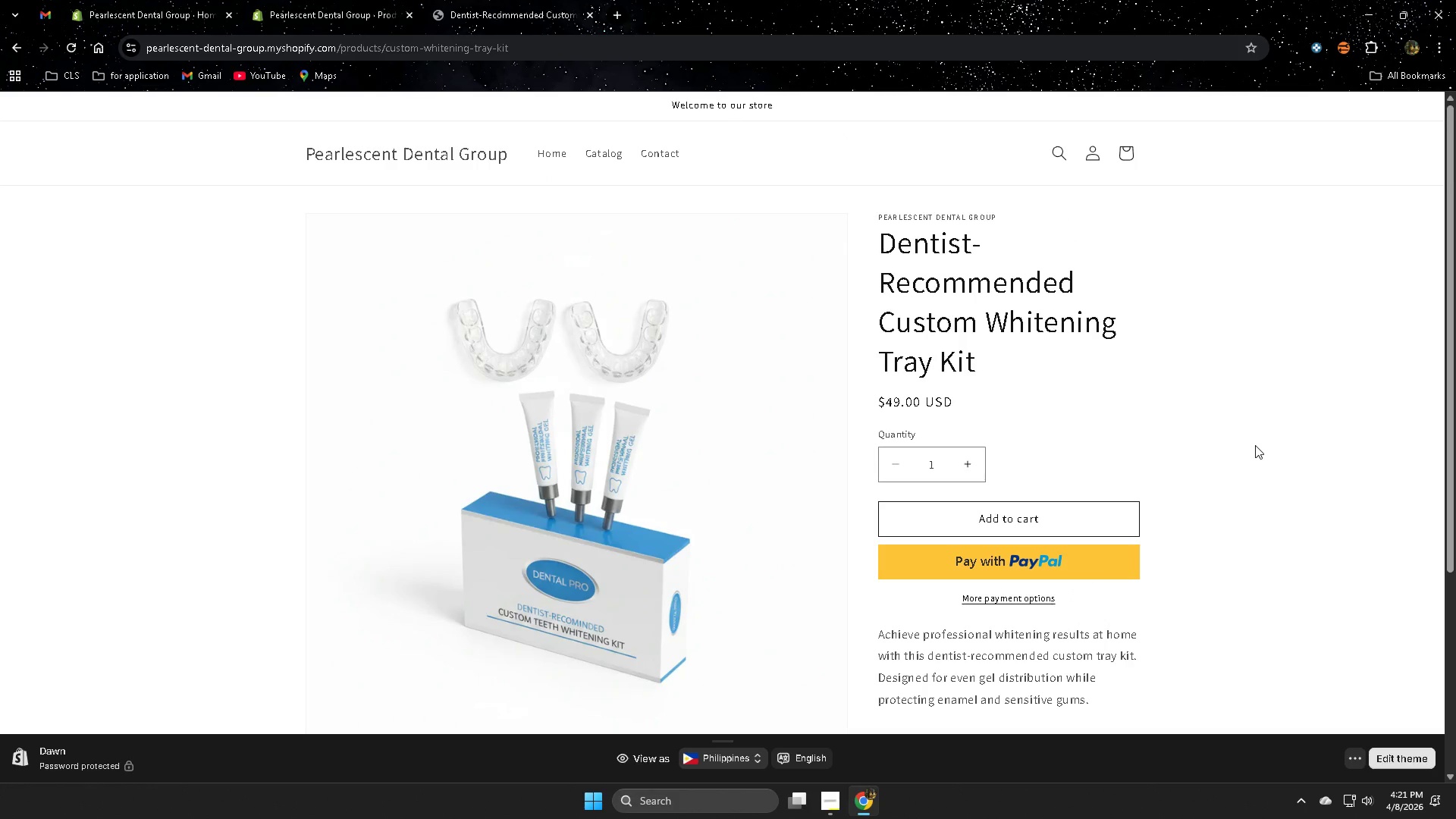 
scroll: coordinate [1169, 466], scroll_direction: down, amount: 2.0
 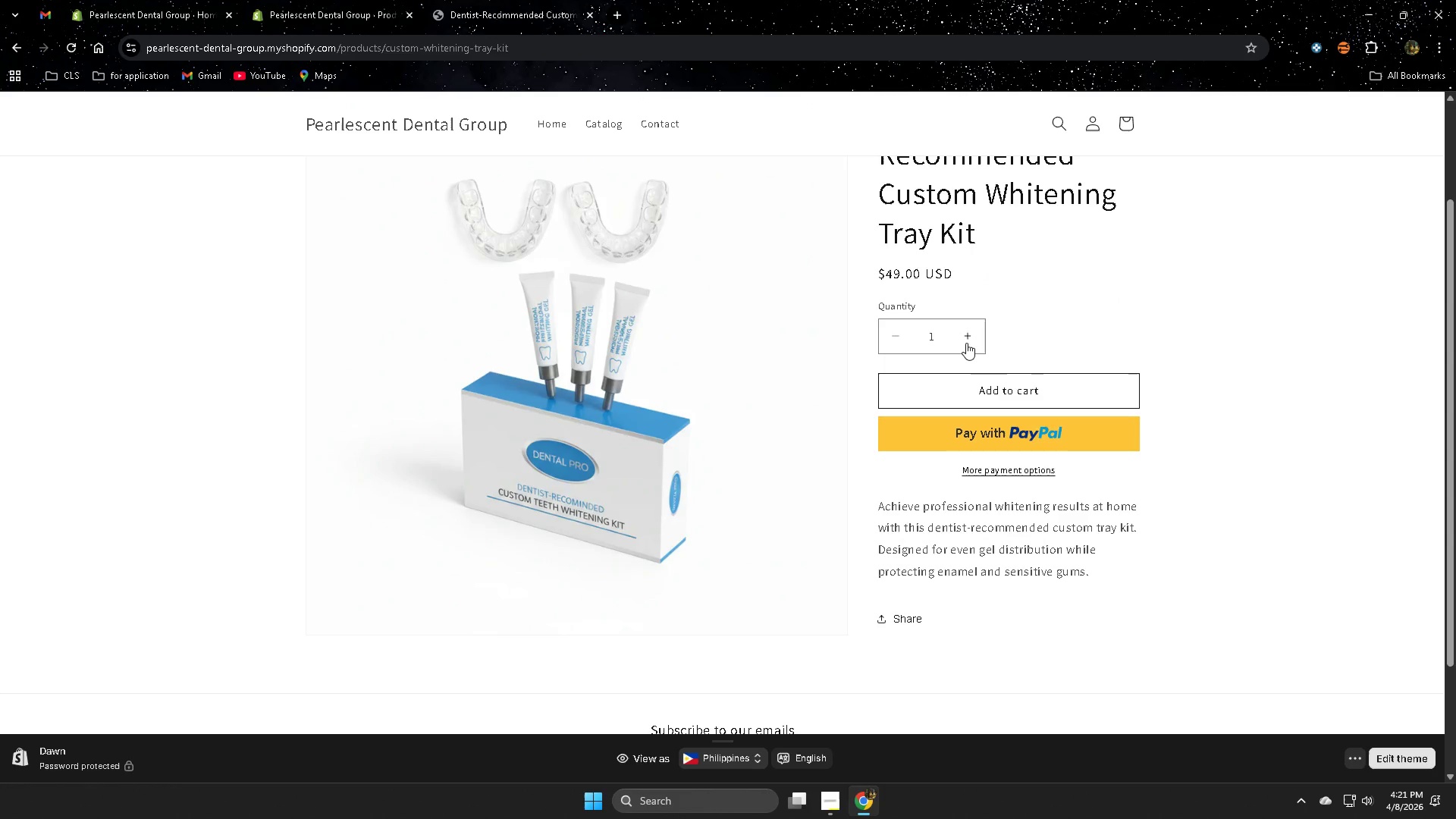 
double_click([966, 342])
 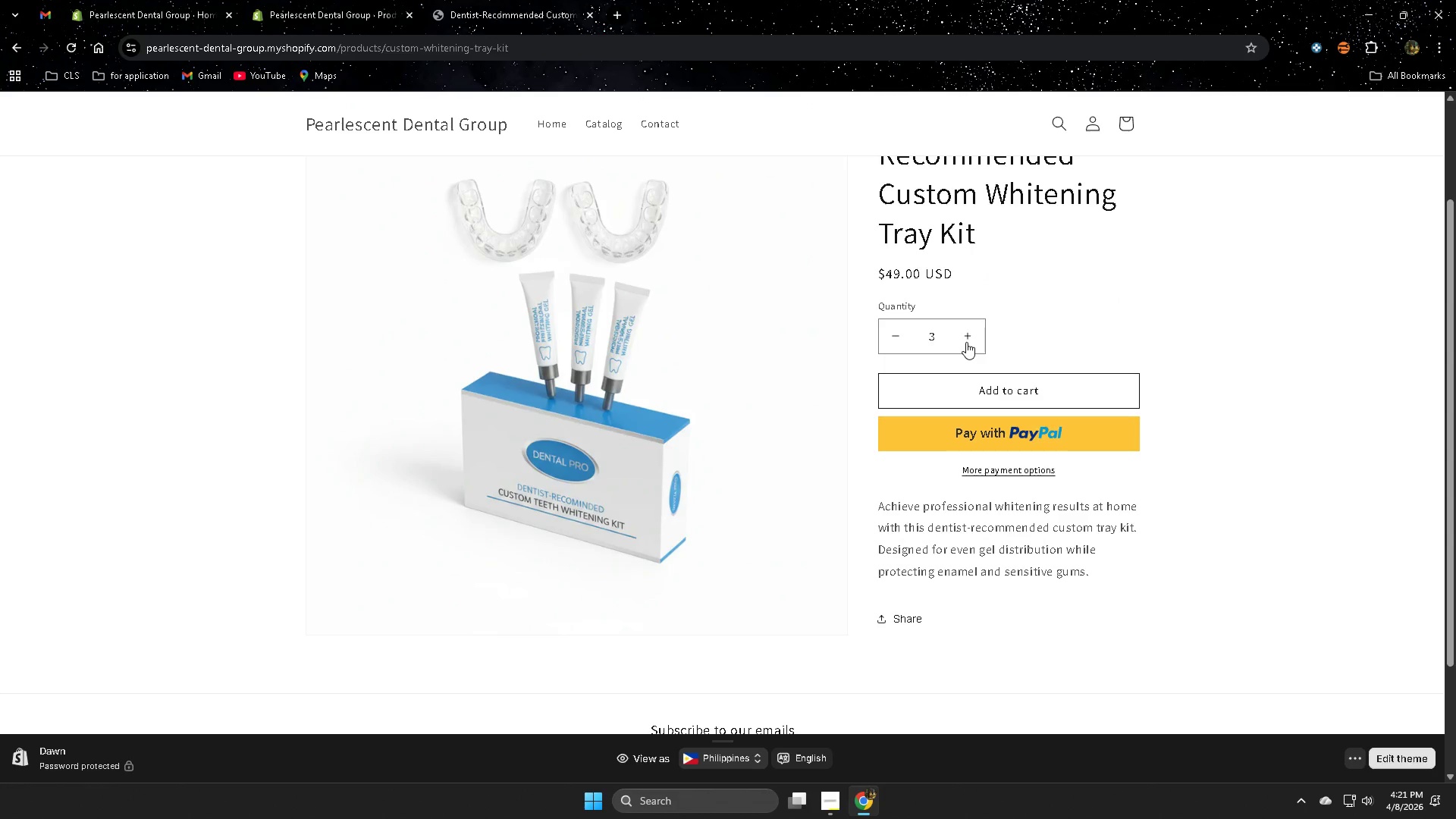 
triple_click([966, 342])
 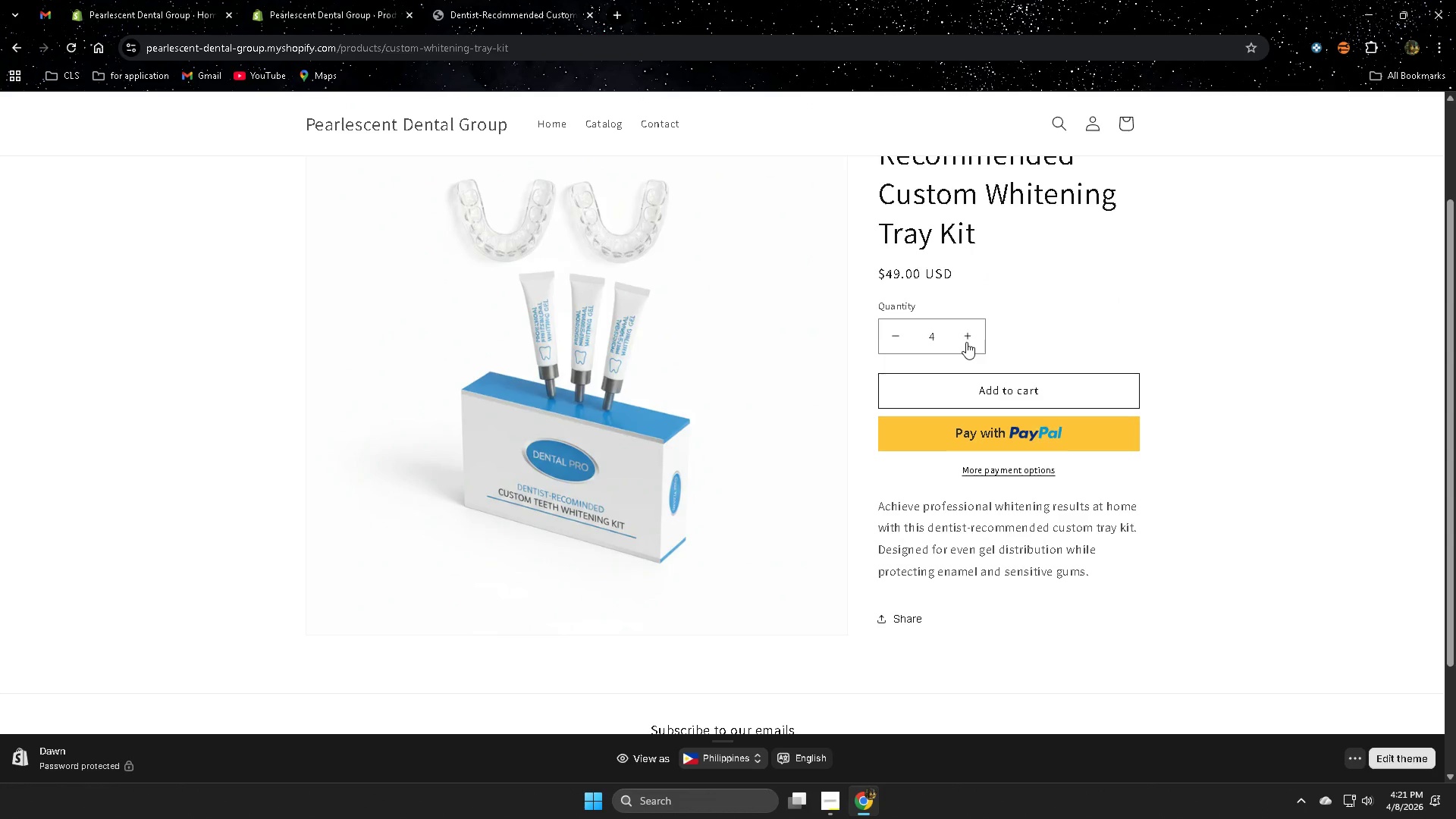 
triple_click([966, 342])
 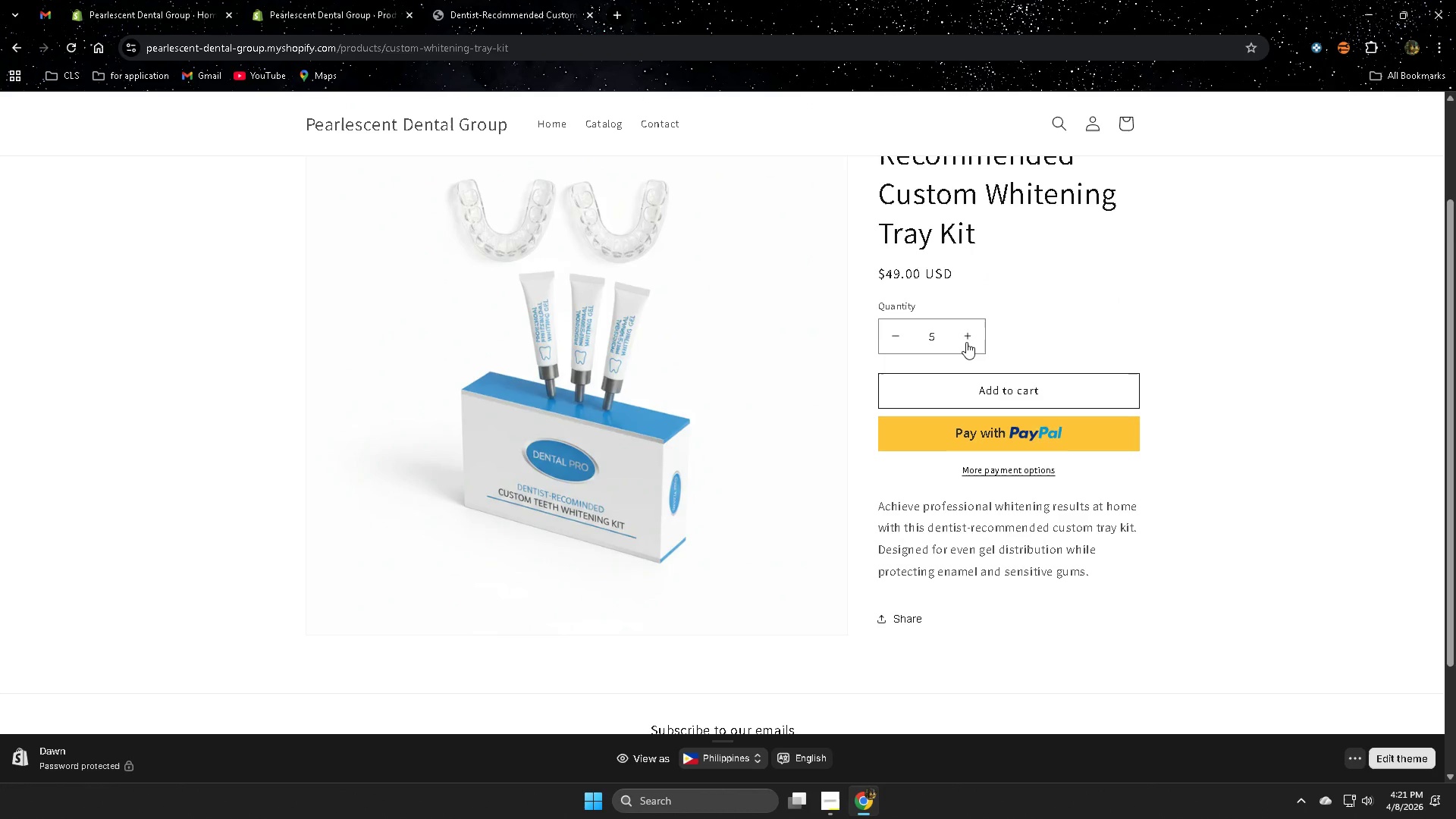 
triple_click([966, 342])
 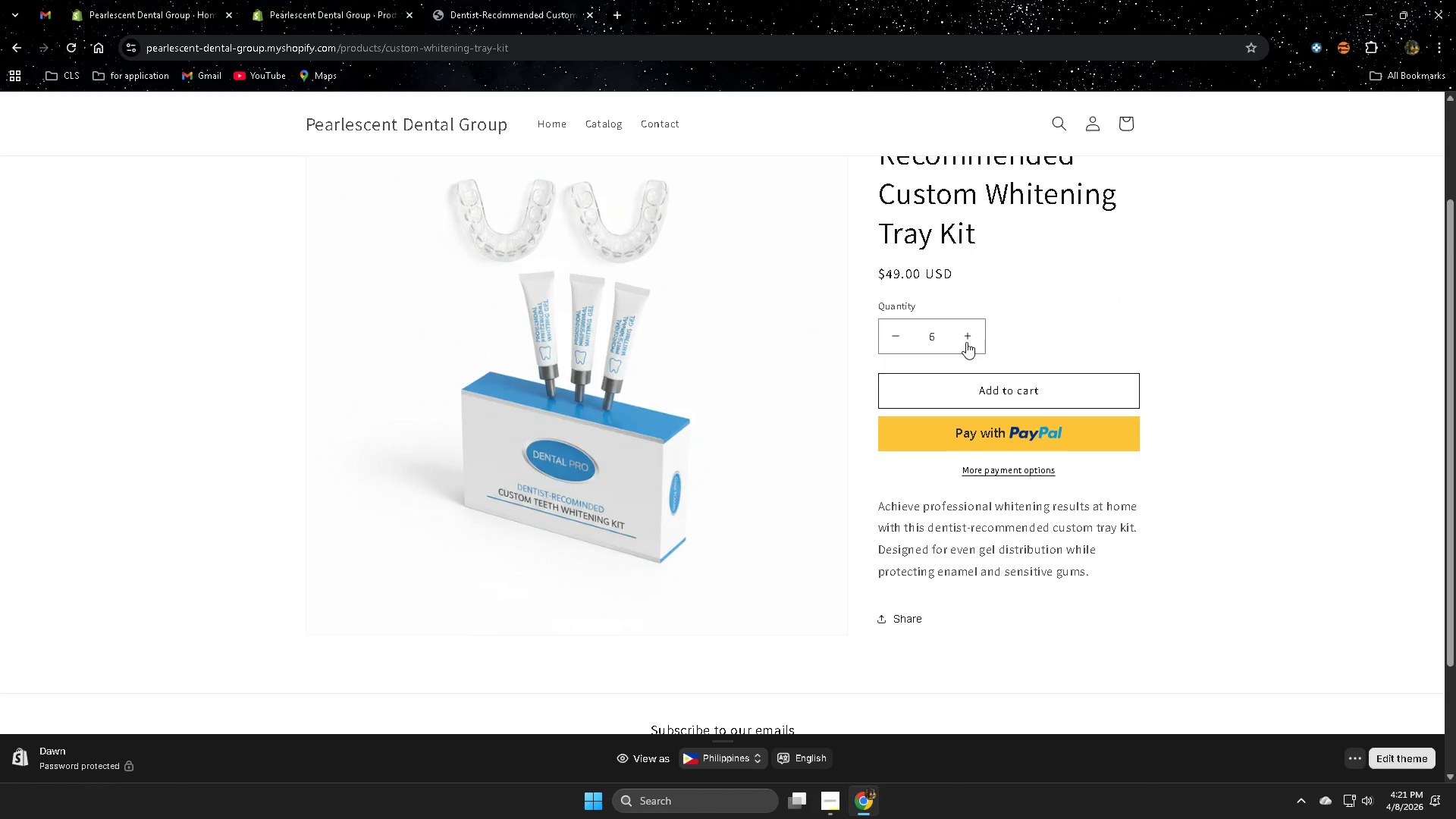 
triple_click([966, 342])
 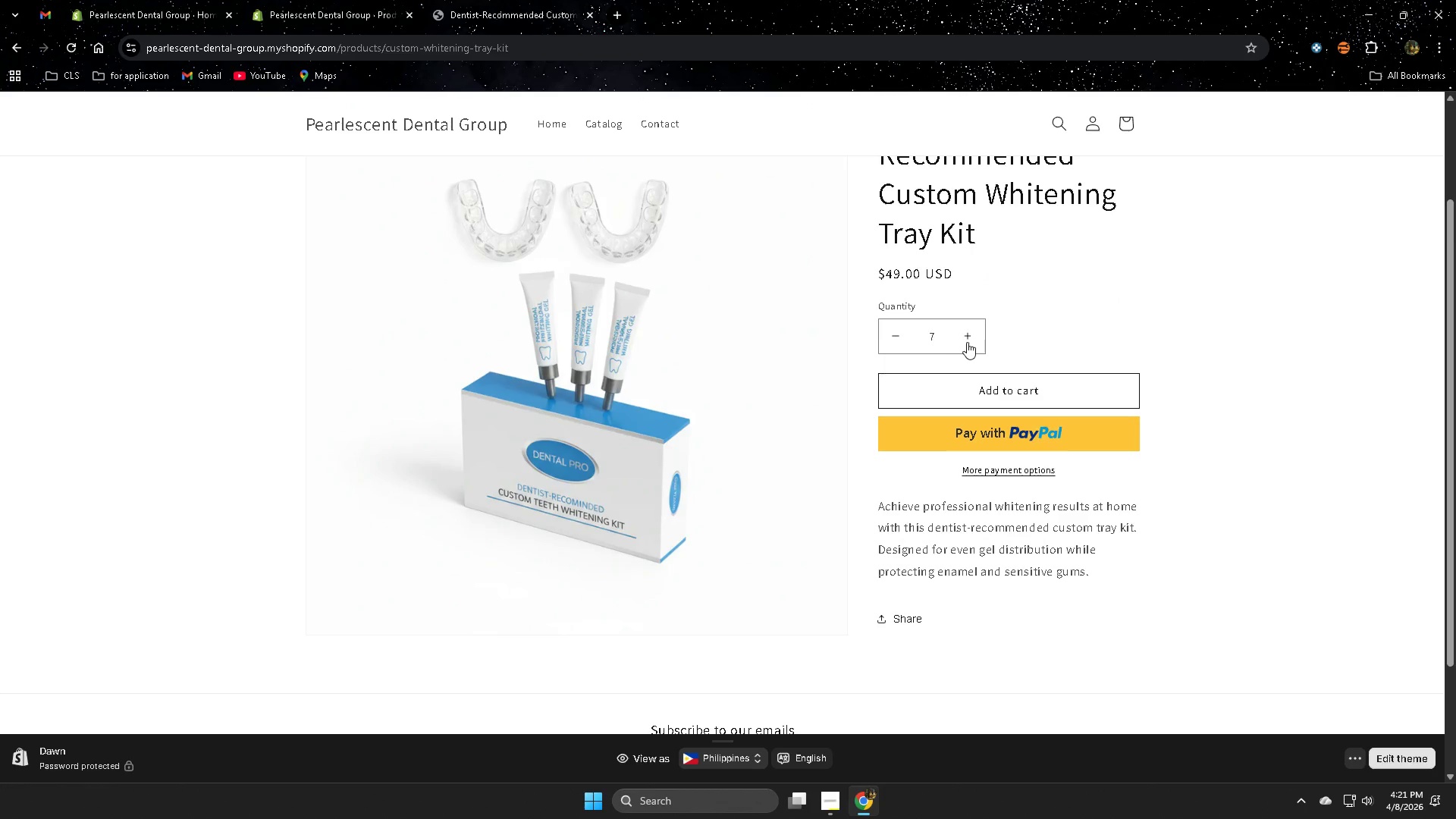 
triple_click([967, 342])
 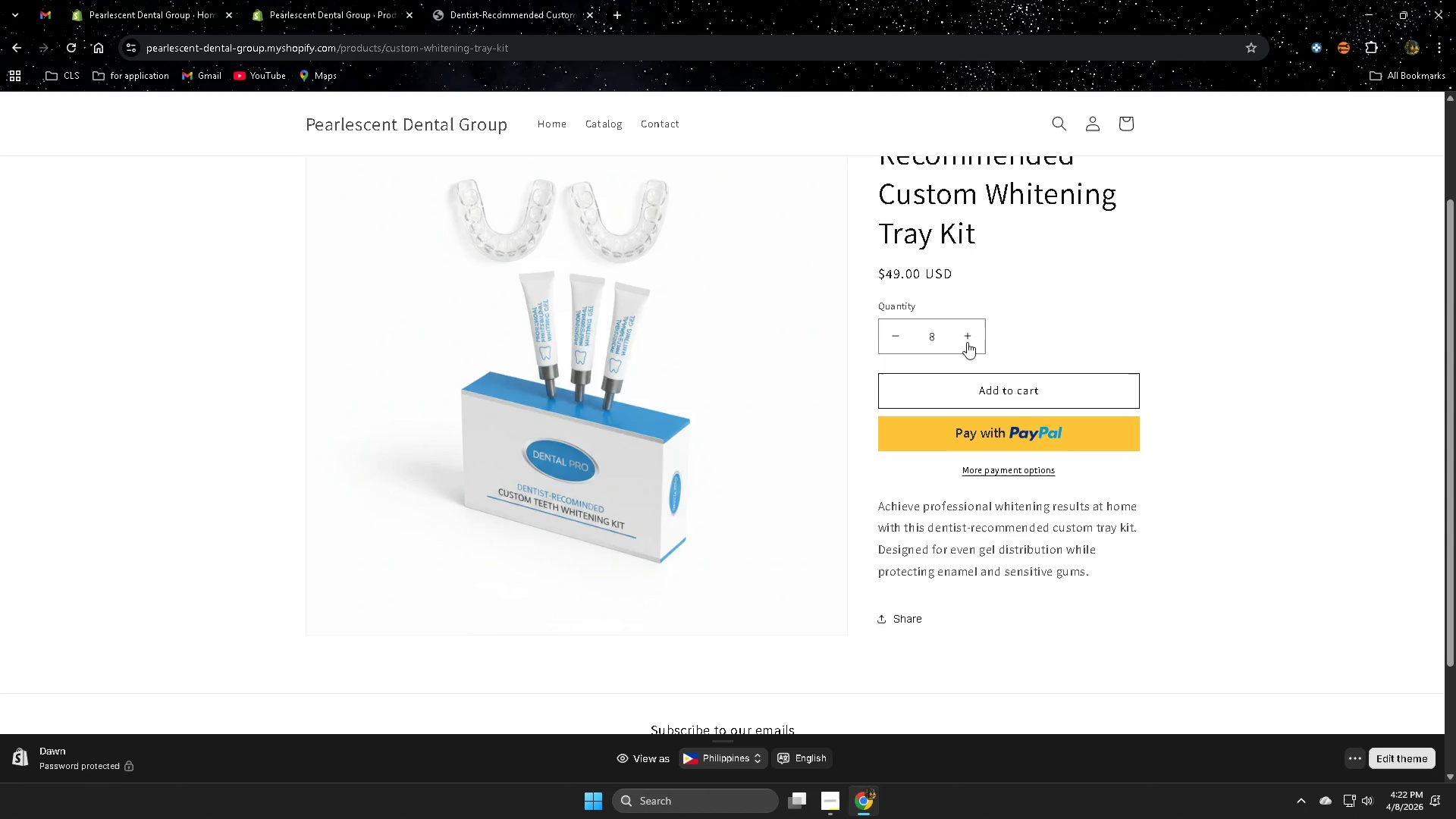 
triple_click([967, 342])
 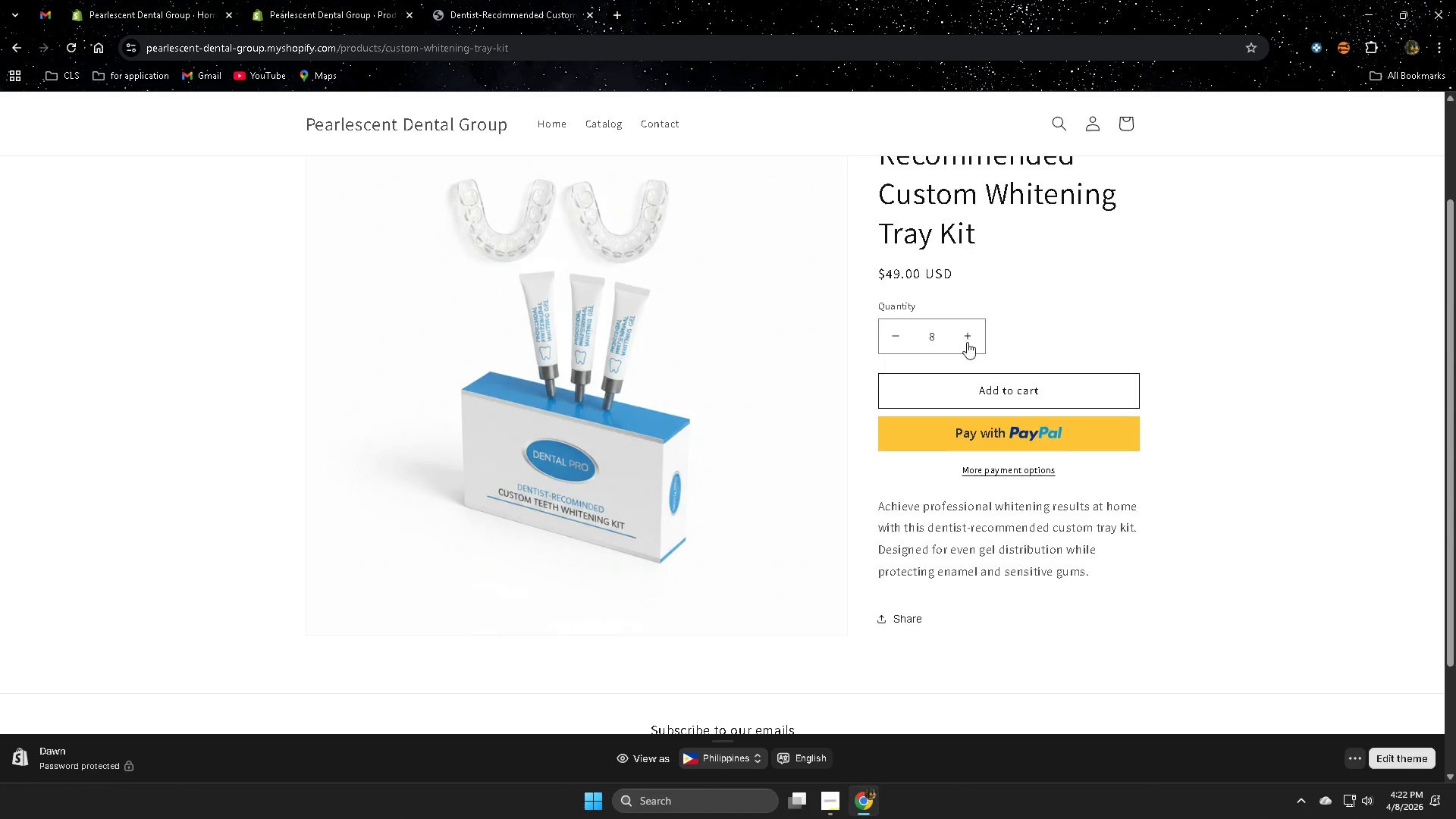 
triple_click([967, 342])
 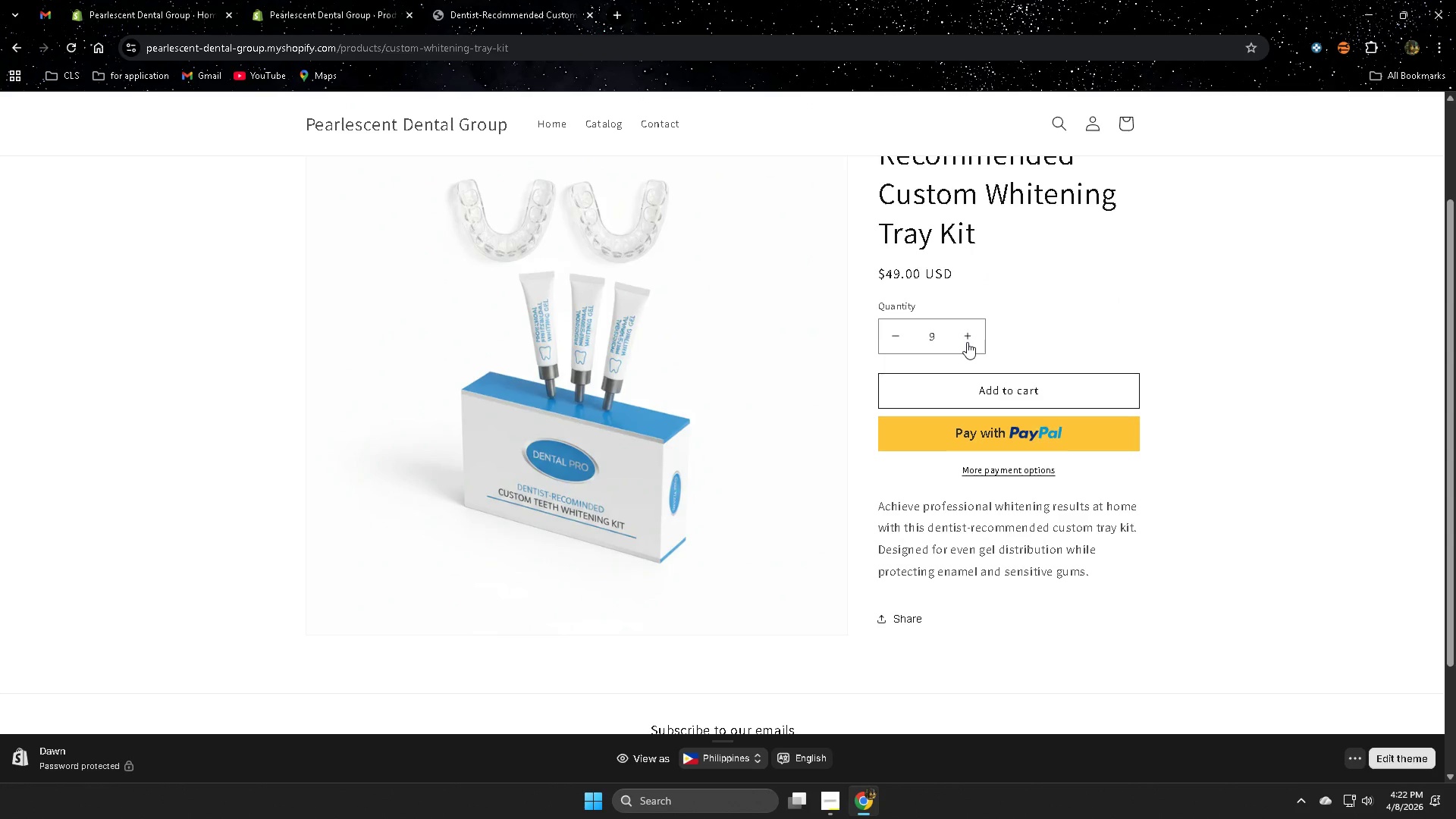 
triple_click([967, 342])
 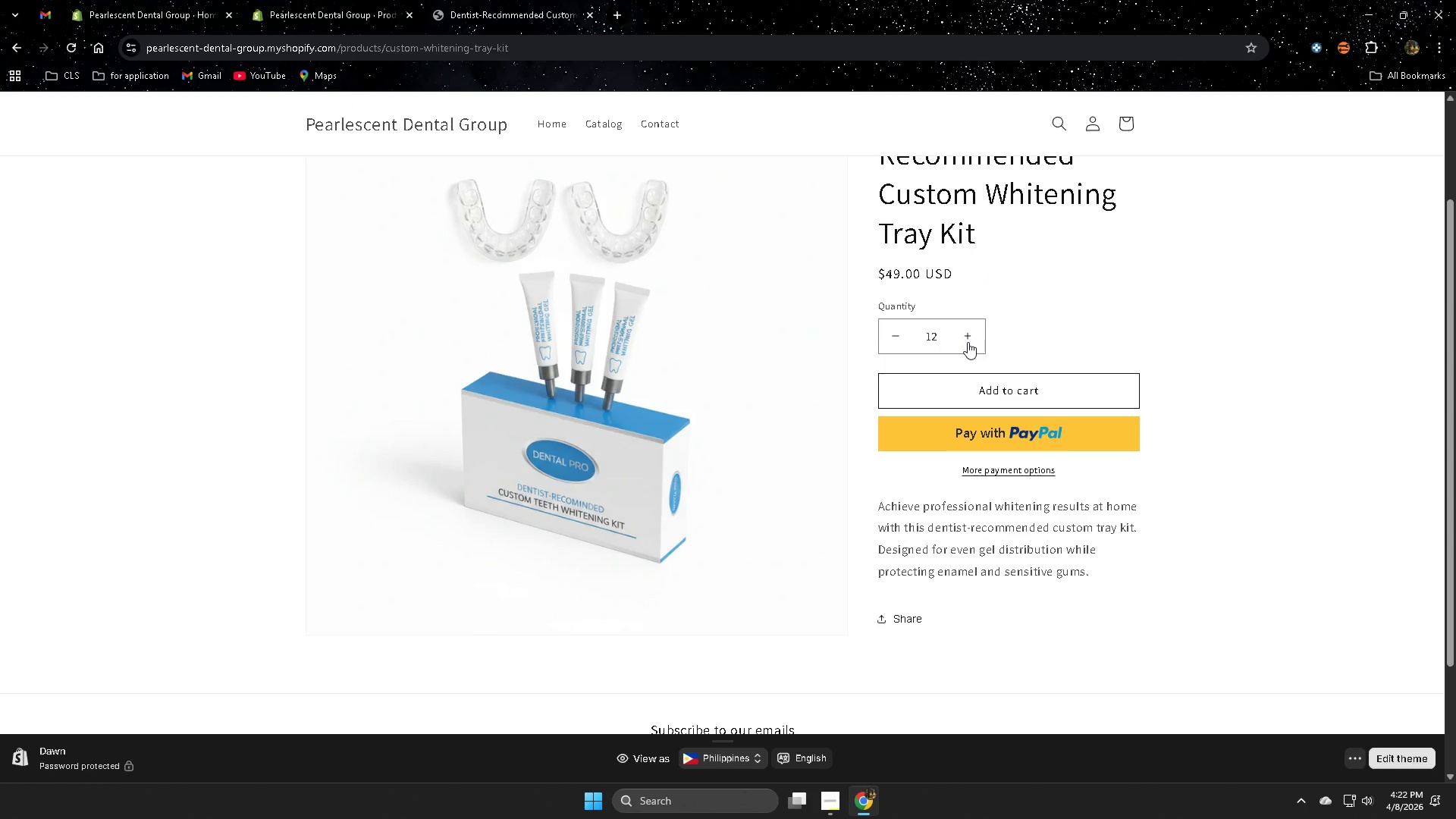 
triple_click([968, 342])
 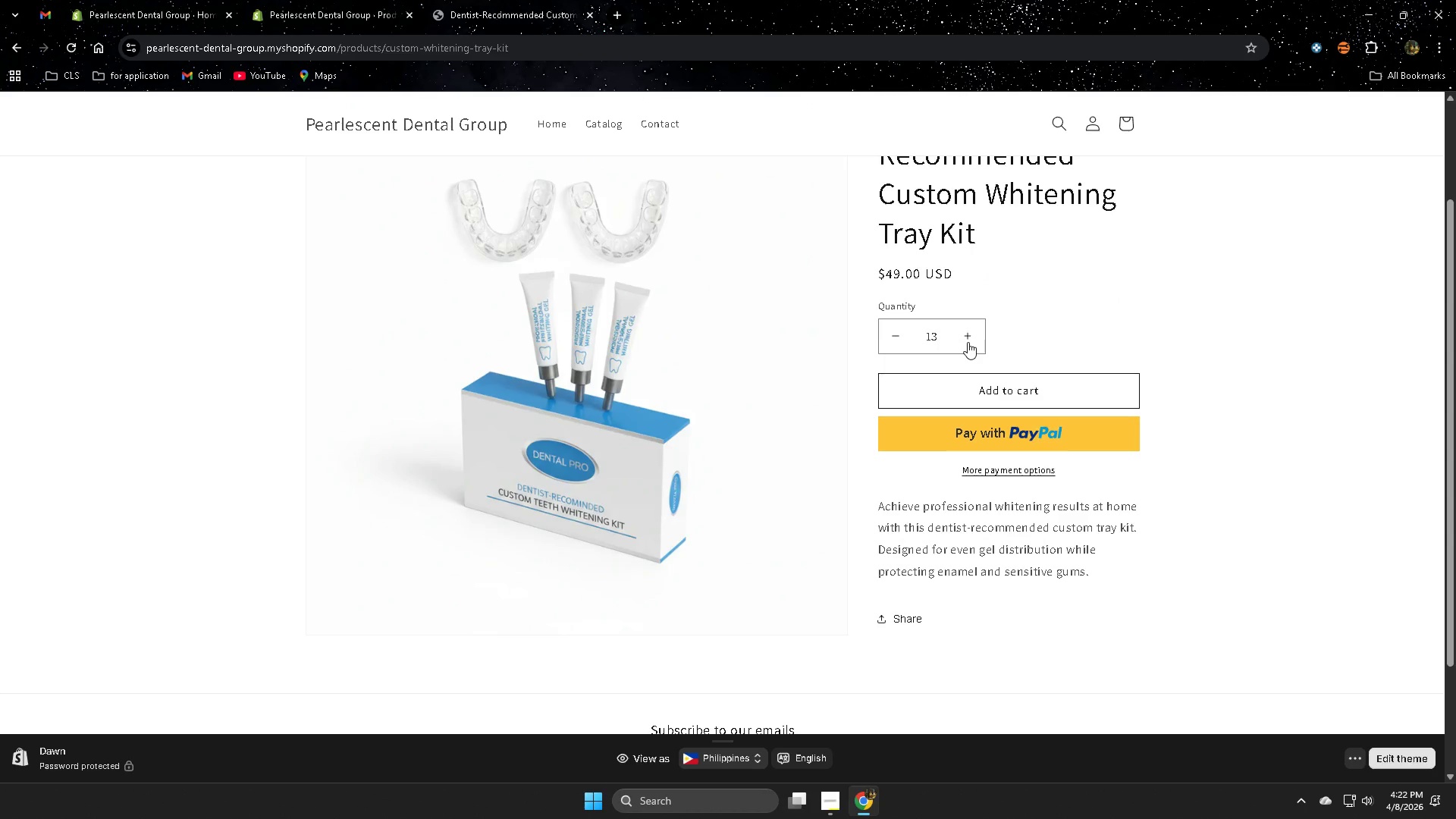 
triple_click([968, 342])
 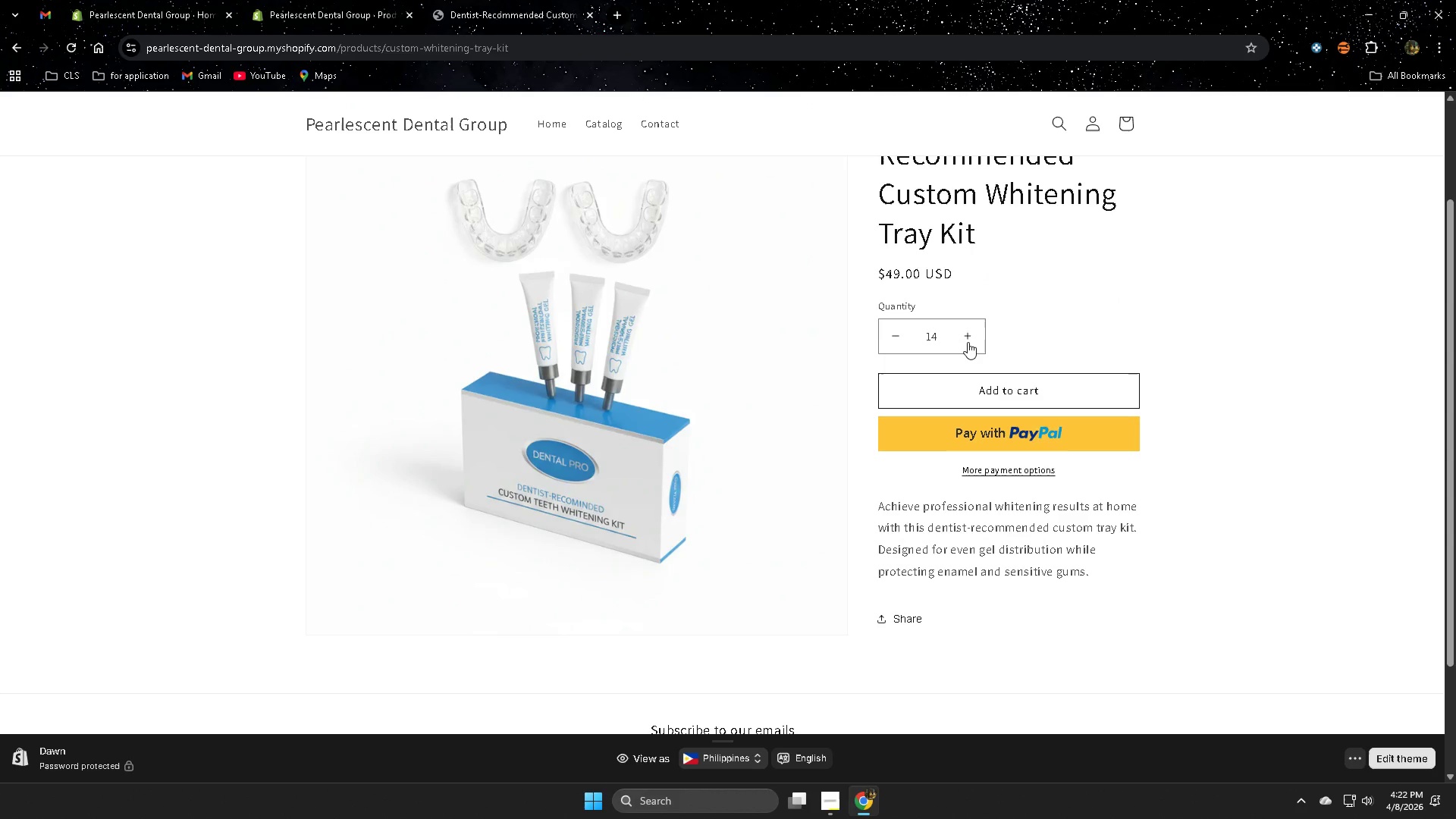 
triple_click([968, 342])
 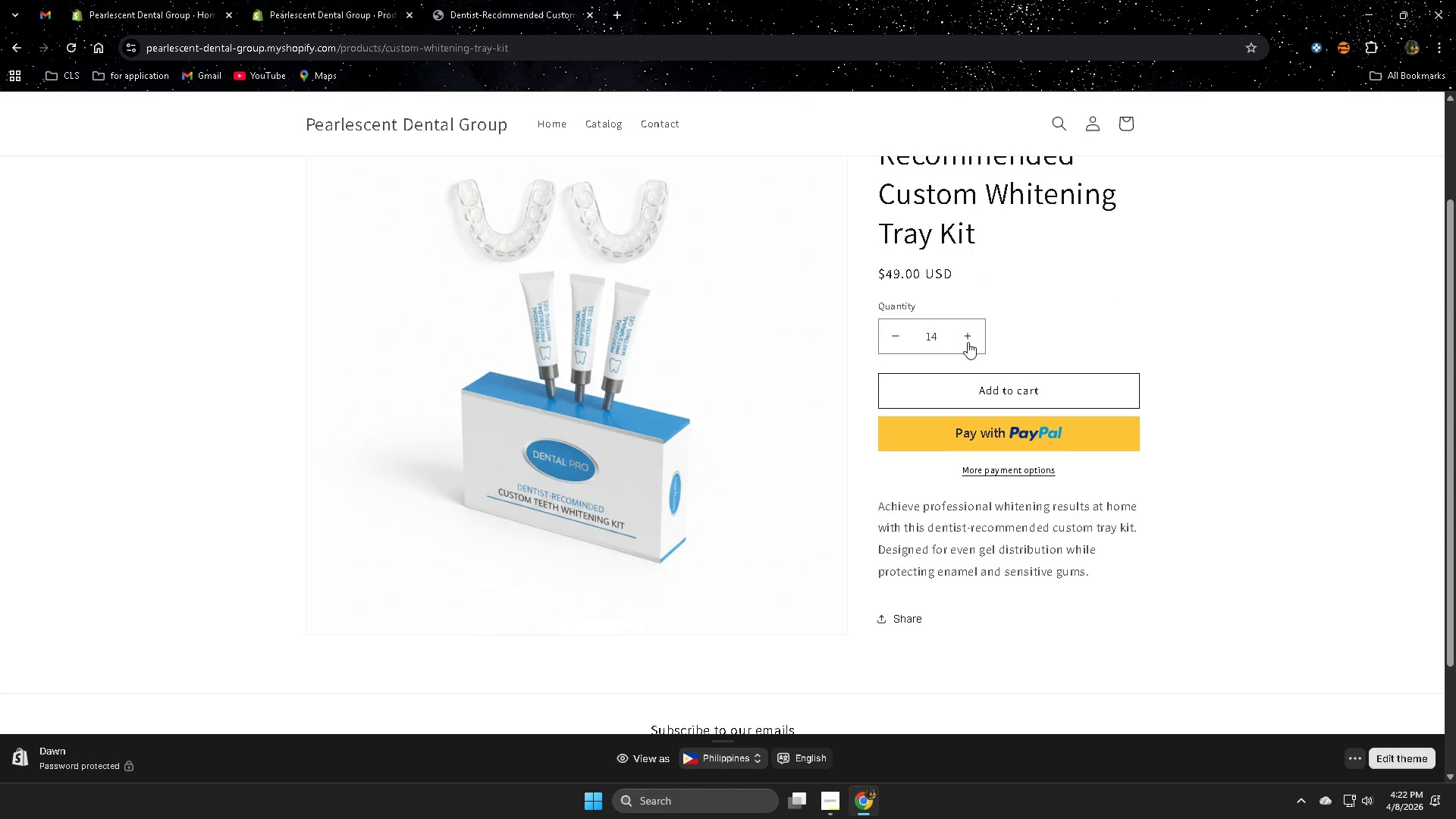 
triple_click([968, 342])
 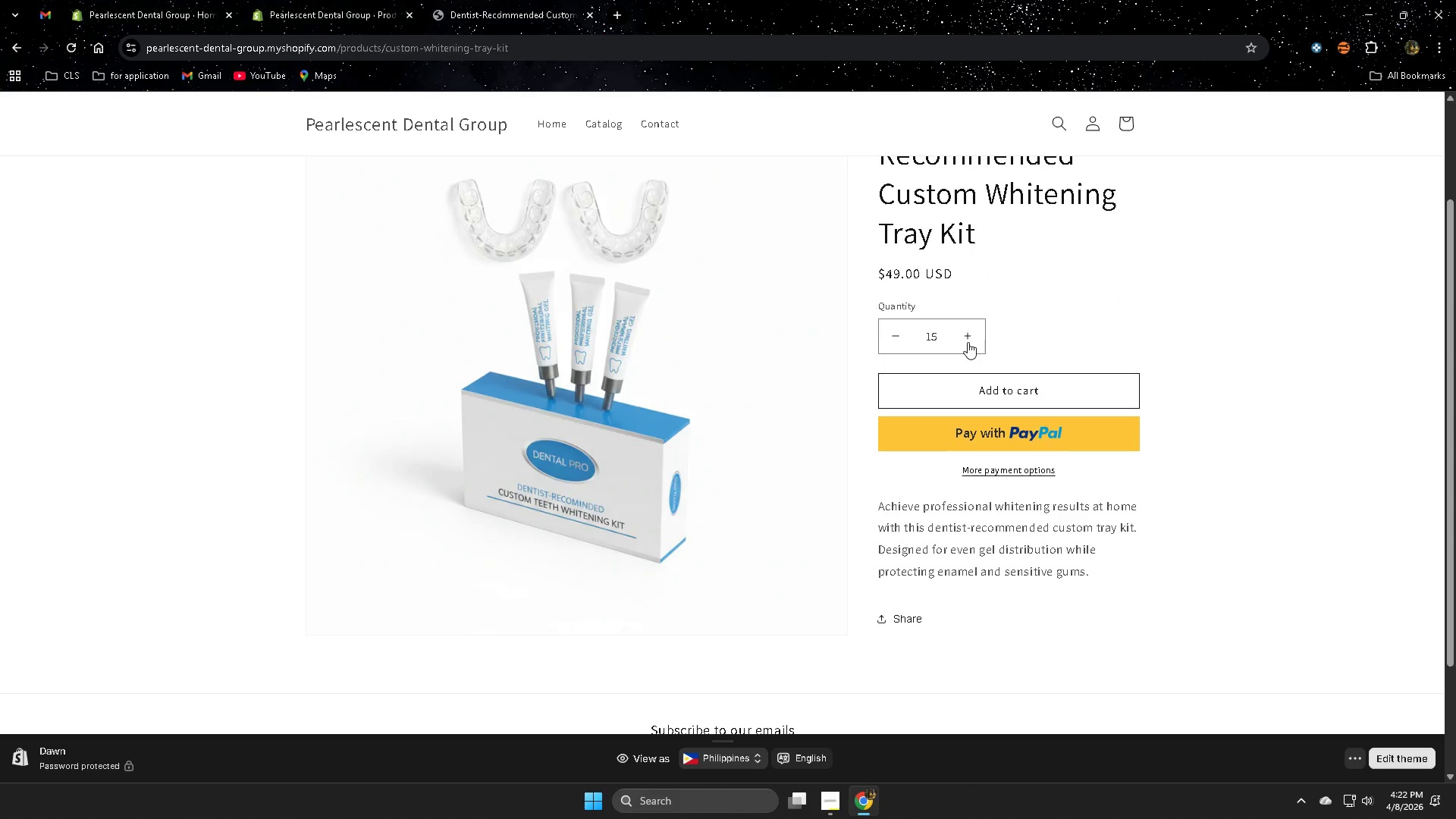 
triple_click([968, 342])
 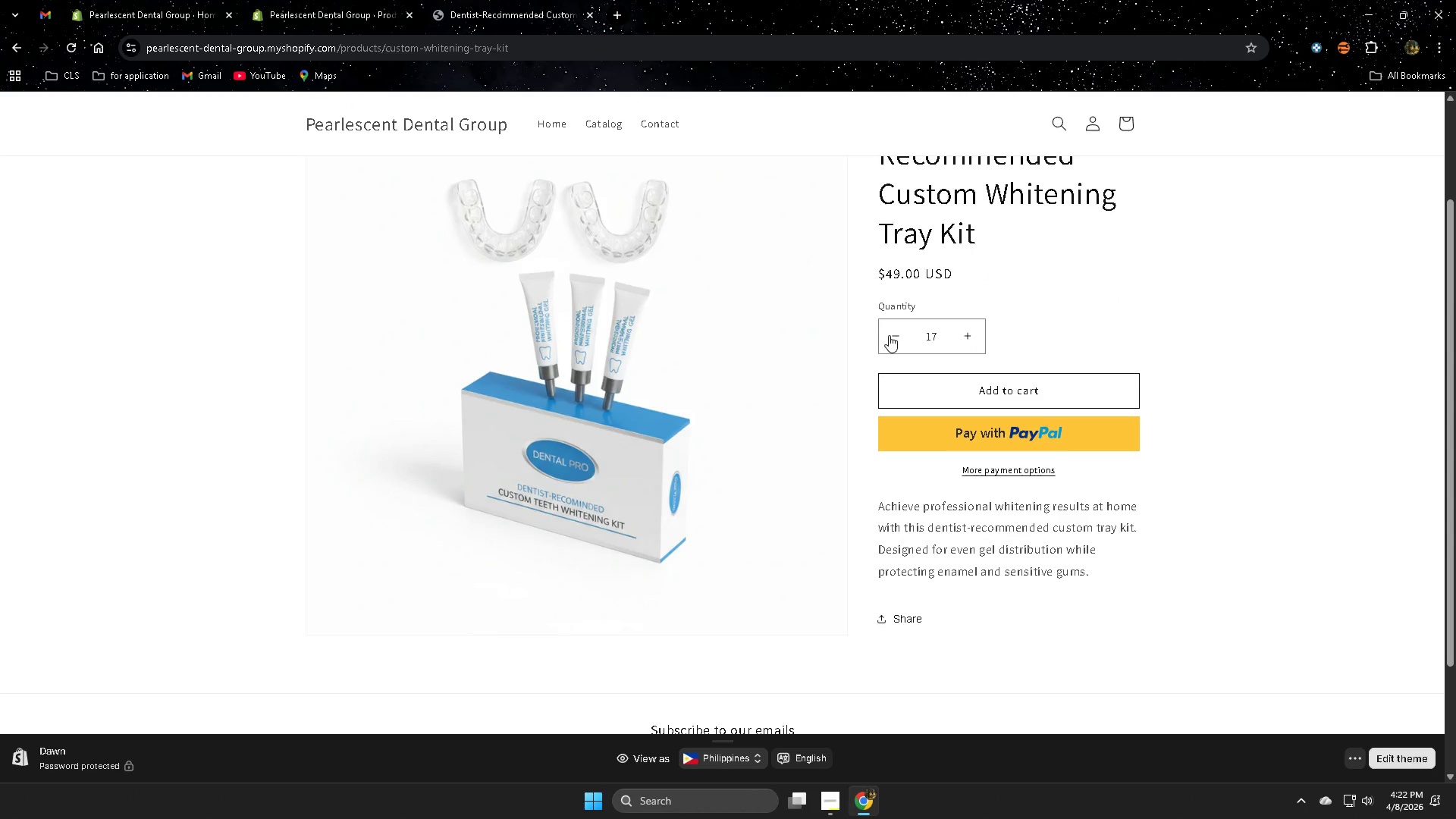 
double_click([889, 335])
 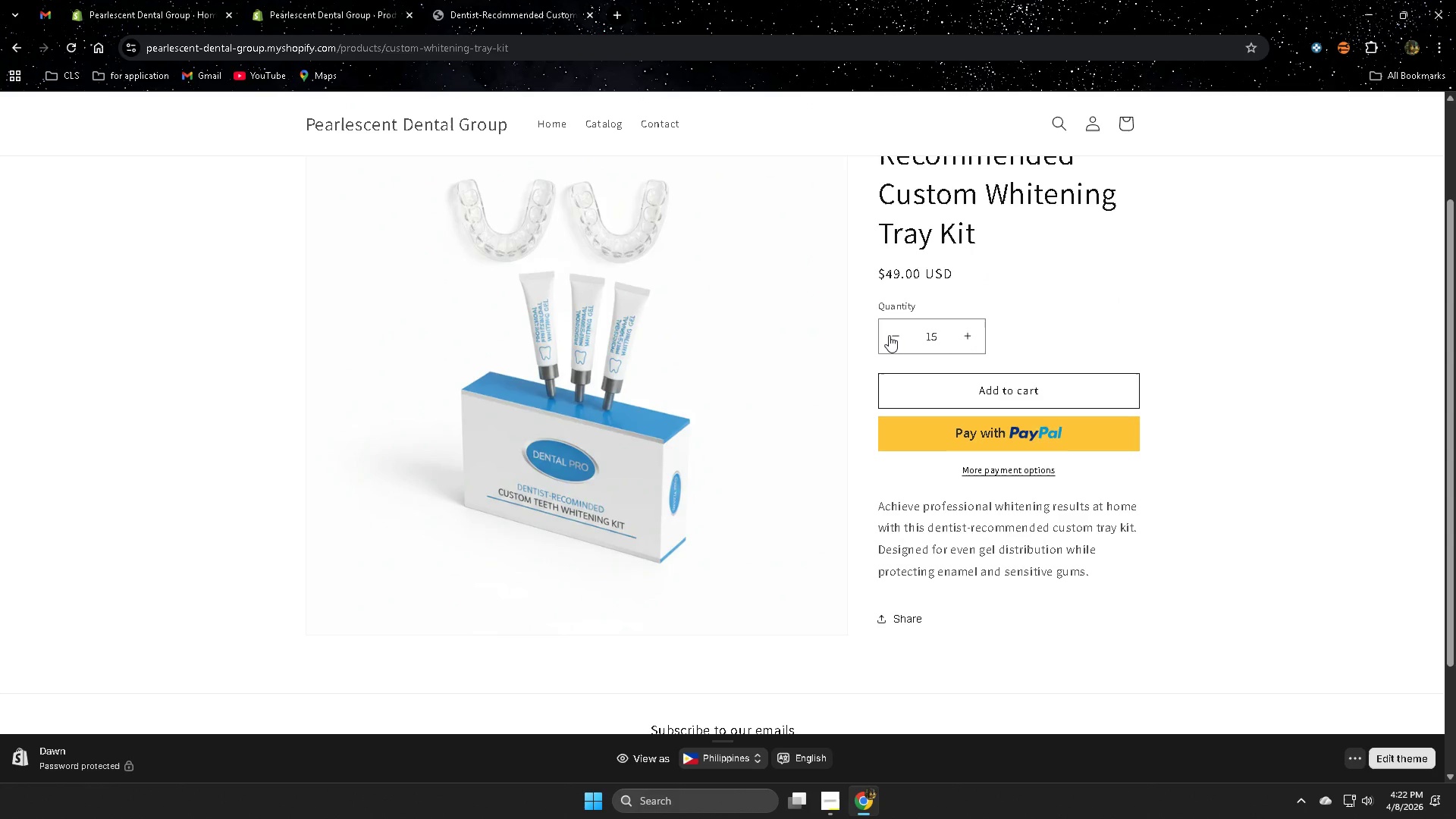 
triple_click([889, 335])
 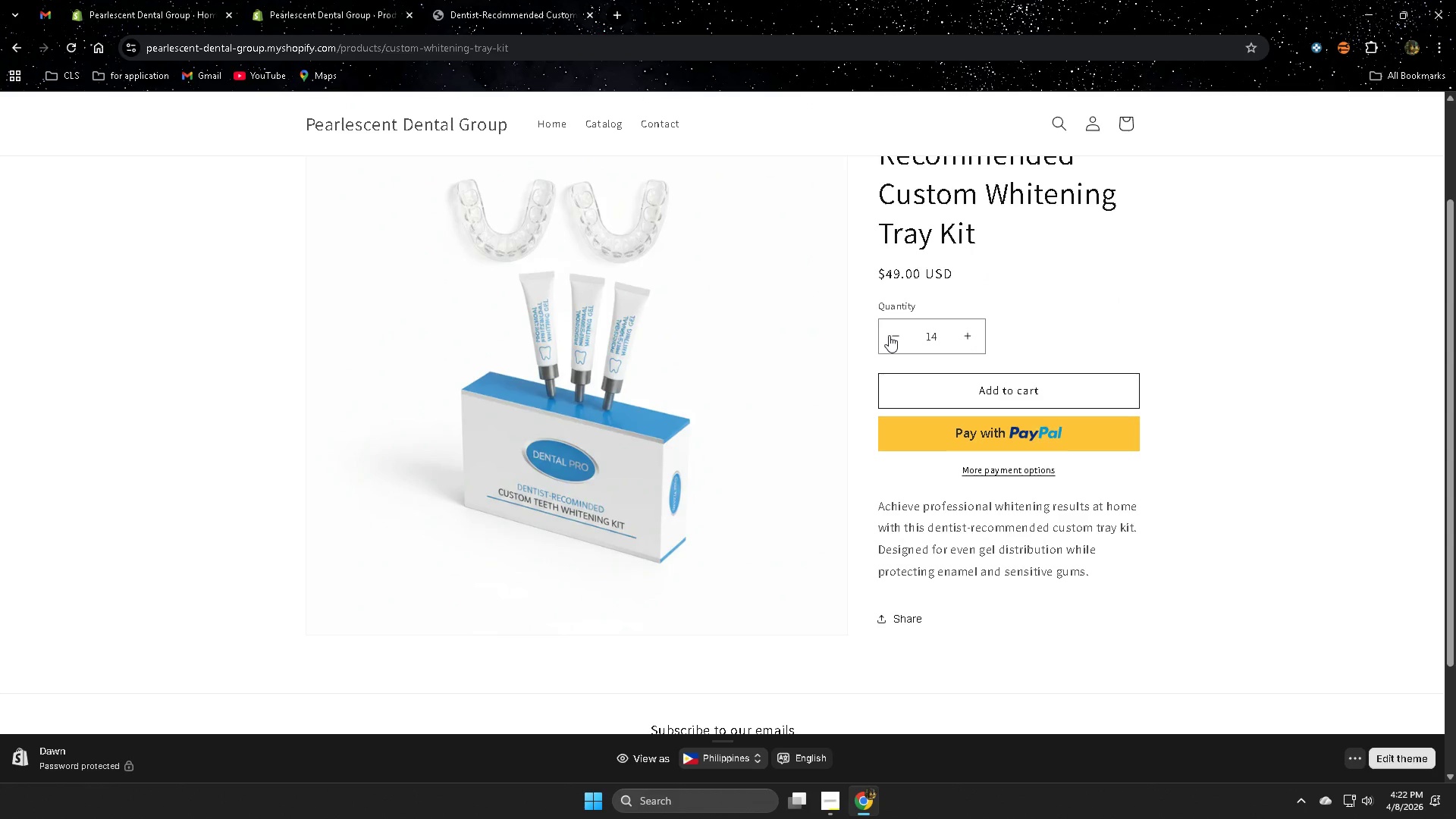 
triple_click([889, 335])
 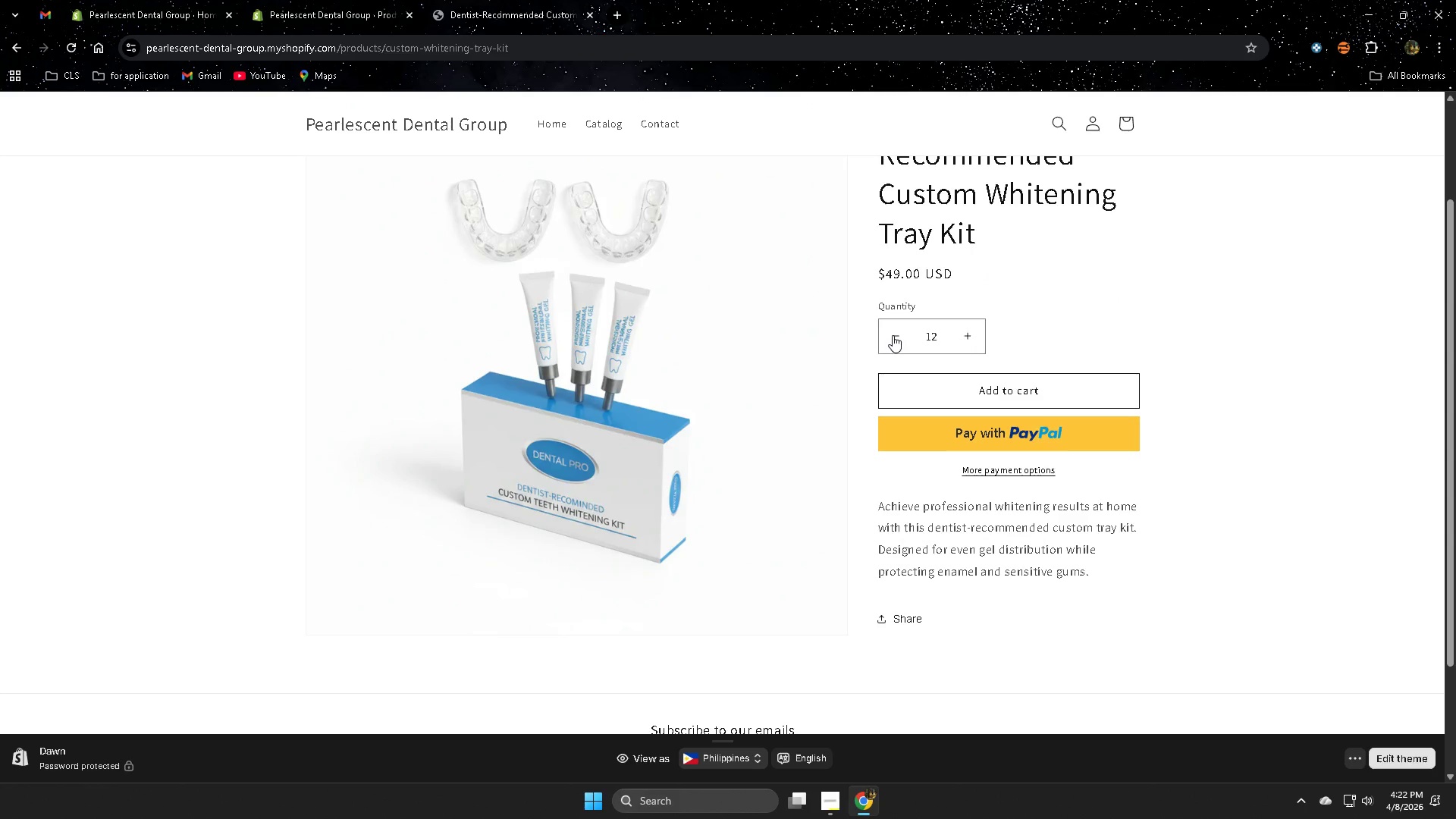 
double_click([893, 335])
 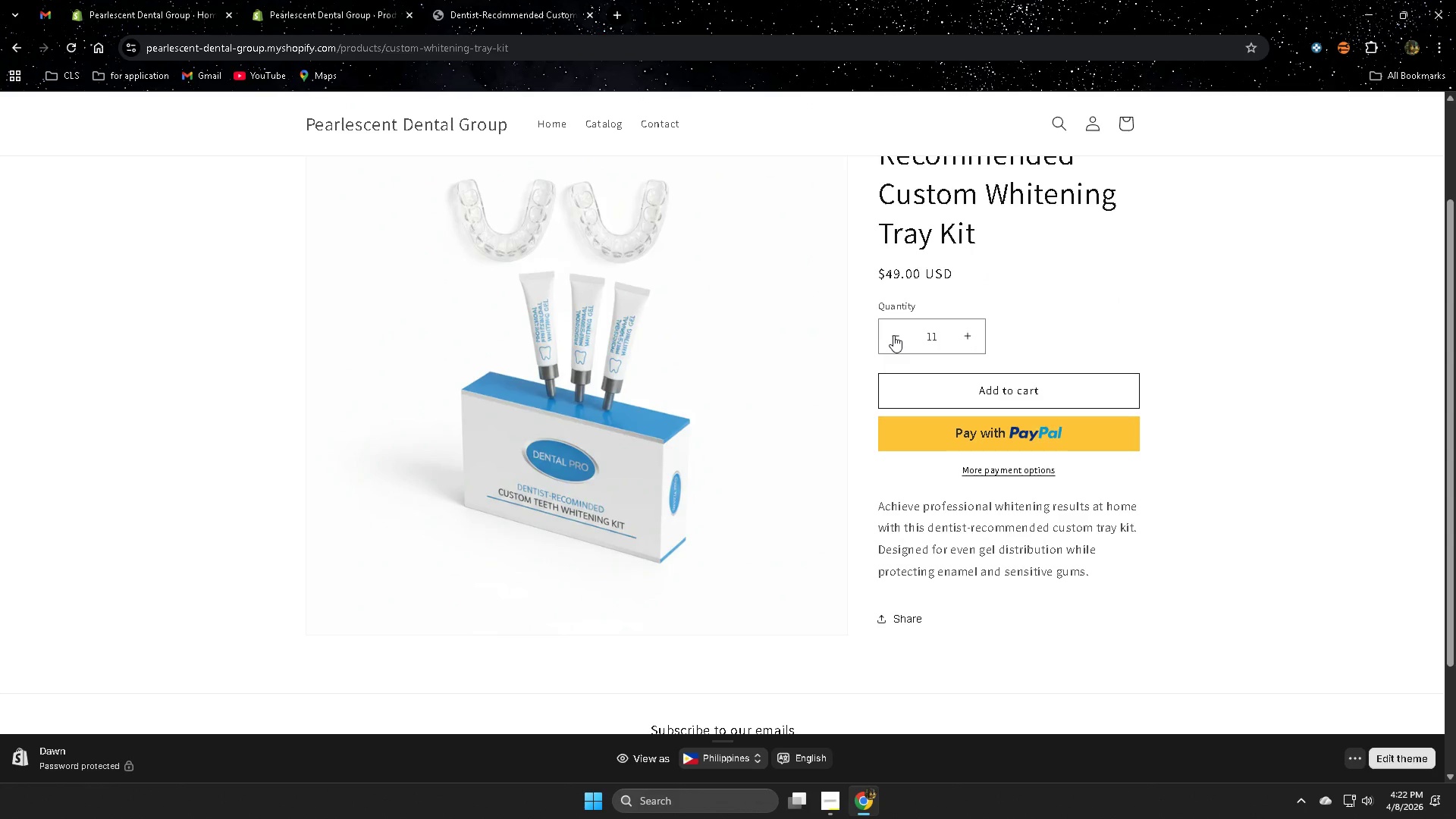 
triple_click([893, 335])
 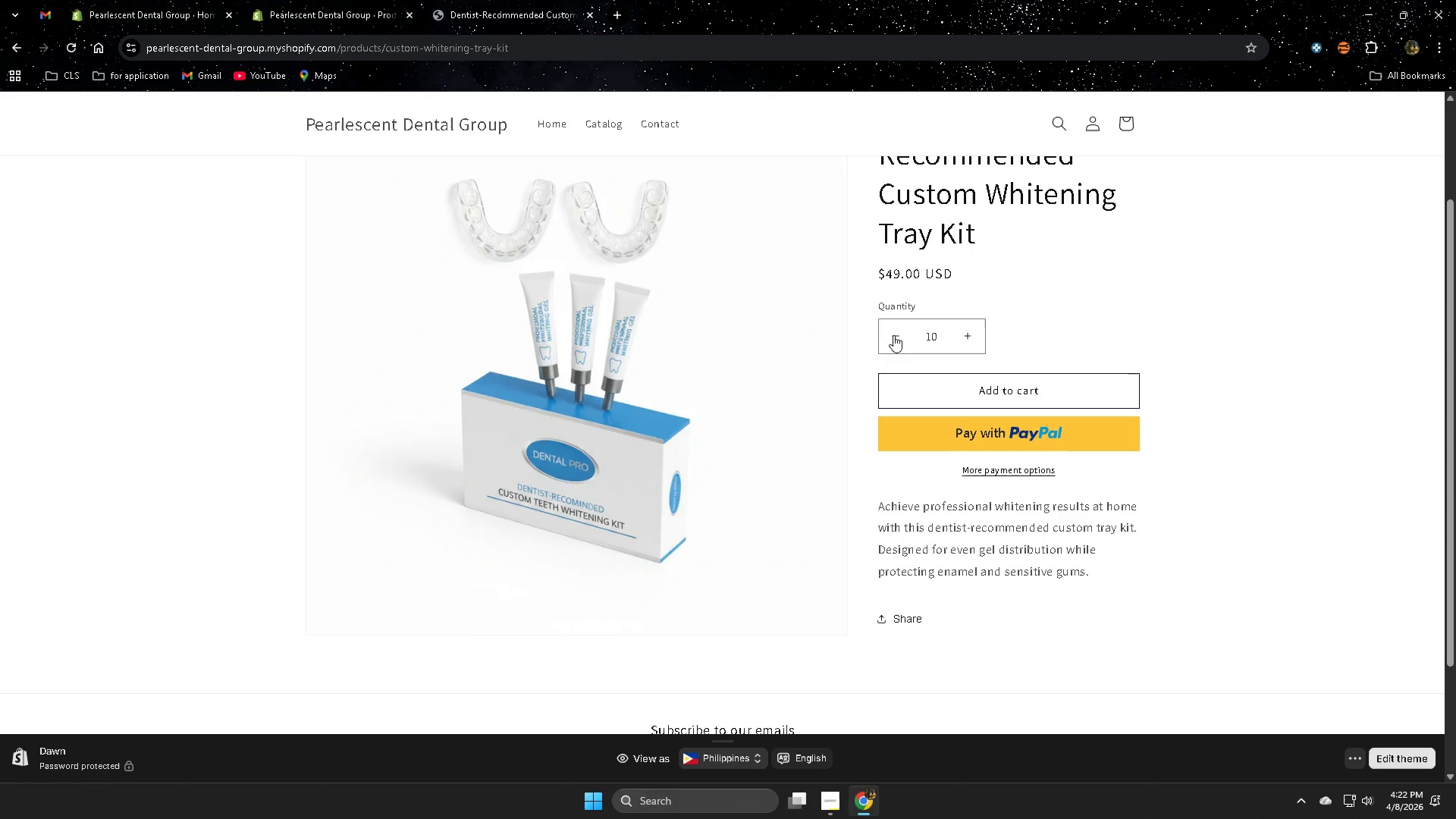 
triple_click([893, 335])
 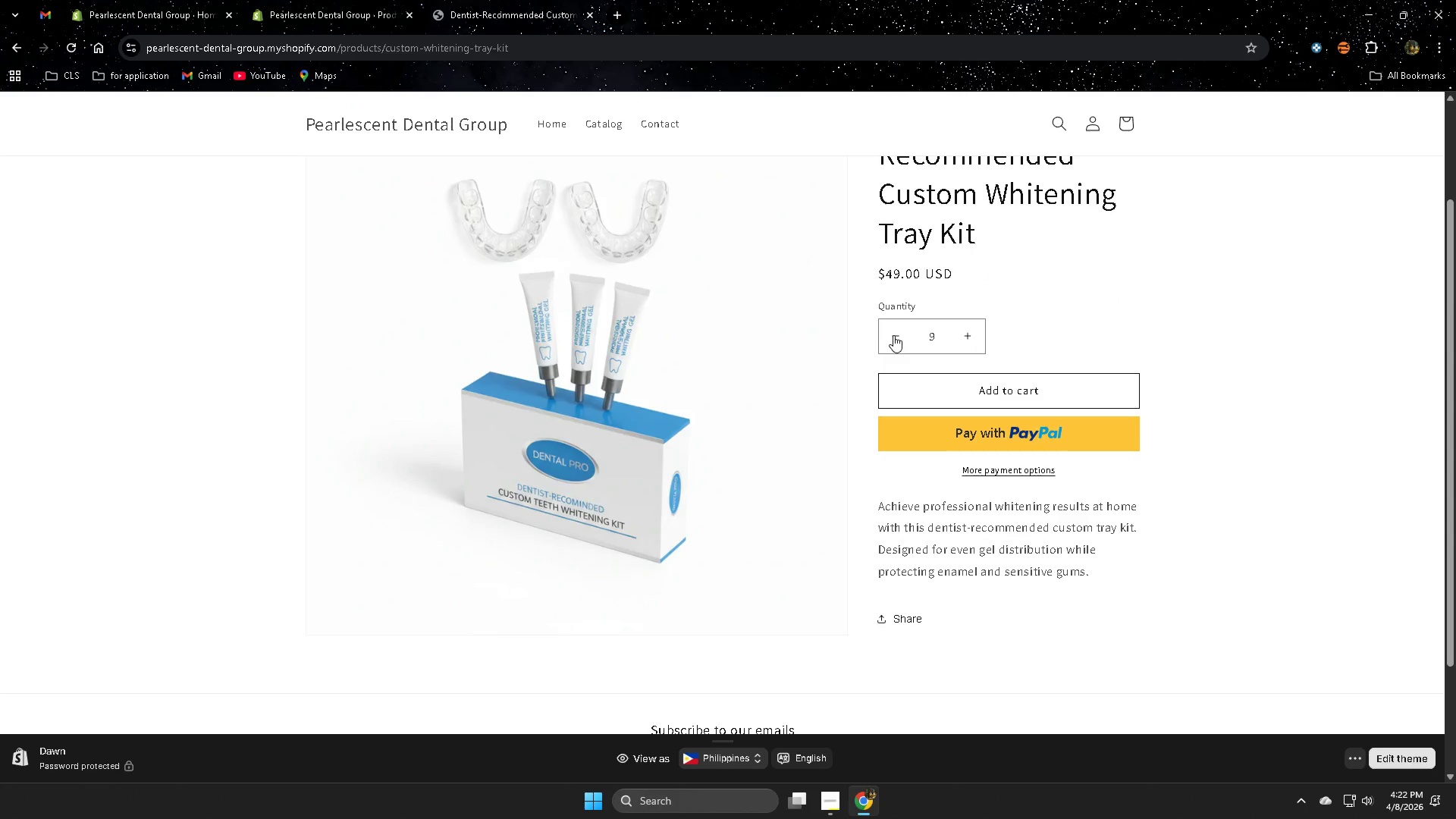 
triple_click([893, 335])
 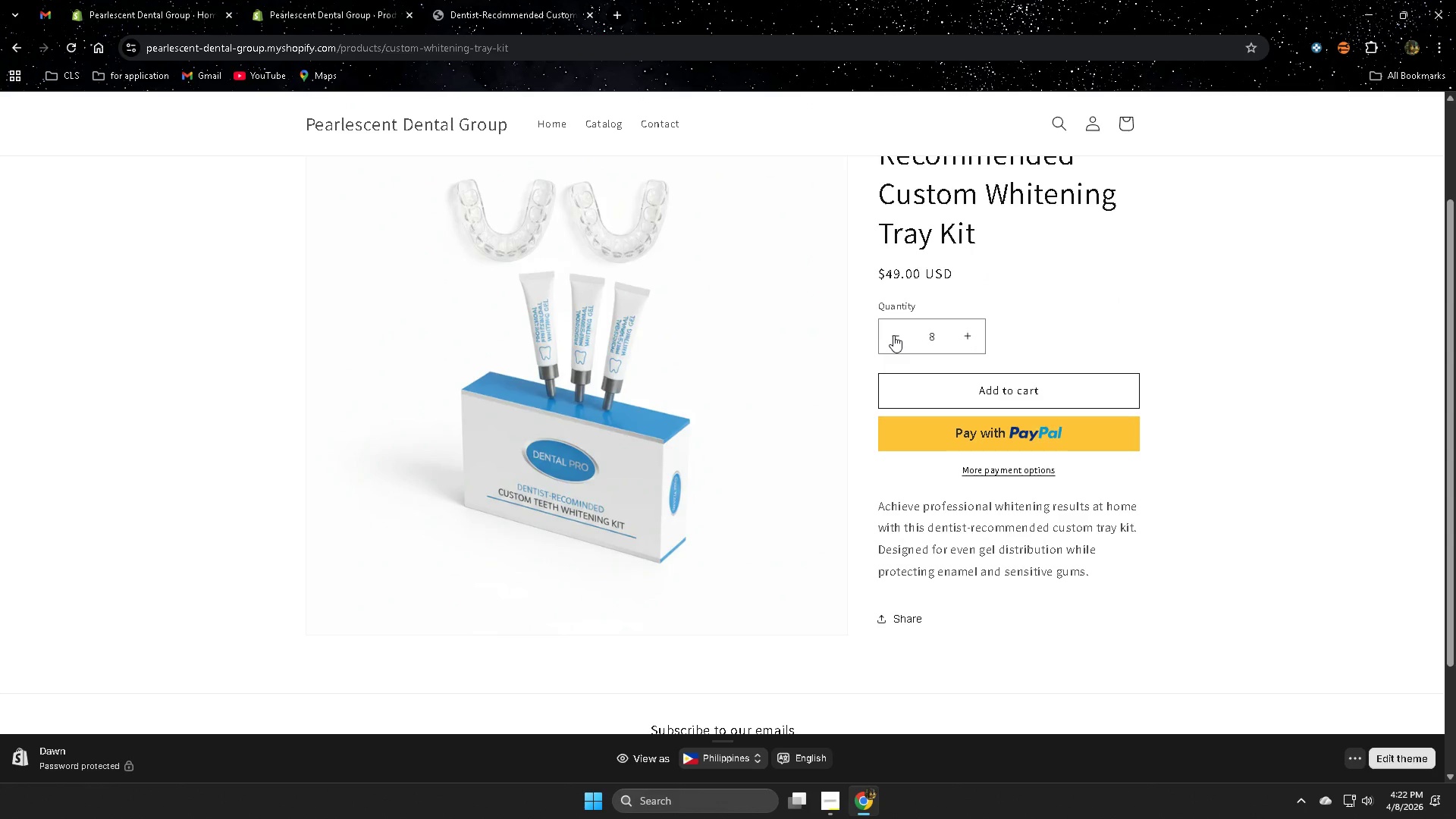 
triple_click([893, 335])
 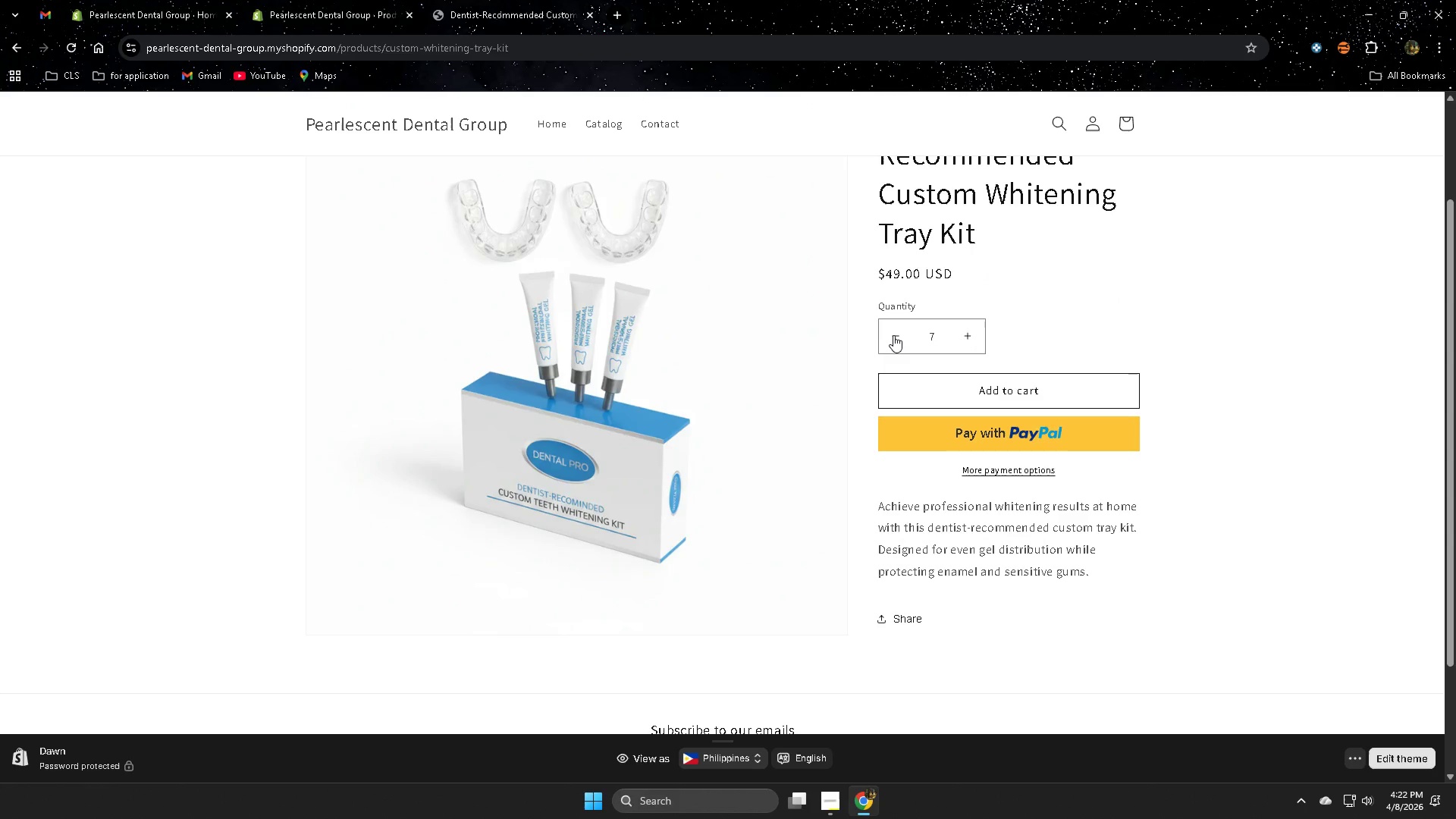 
triple_click([893, 335])
 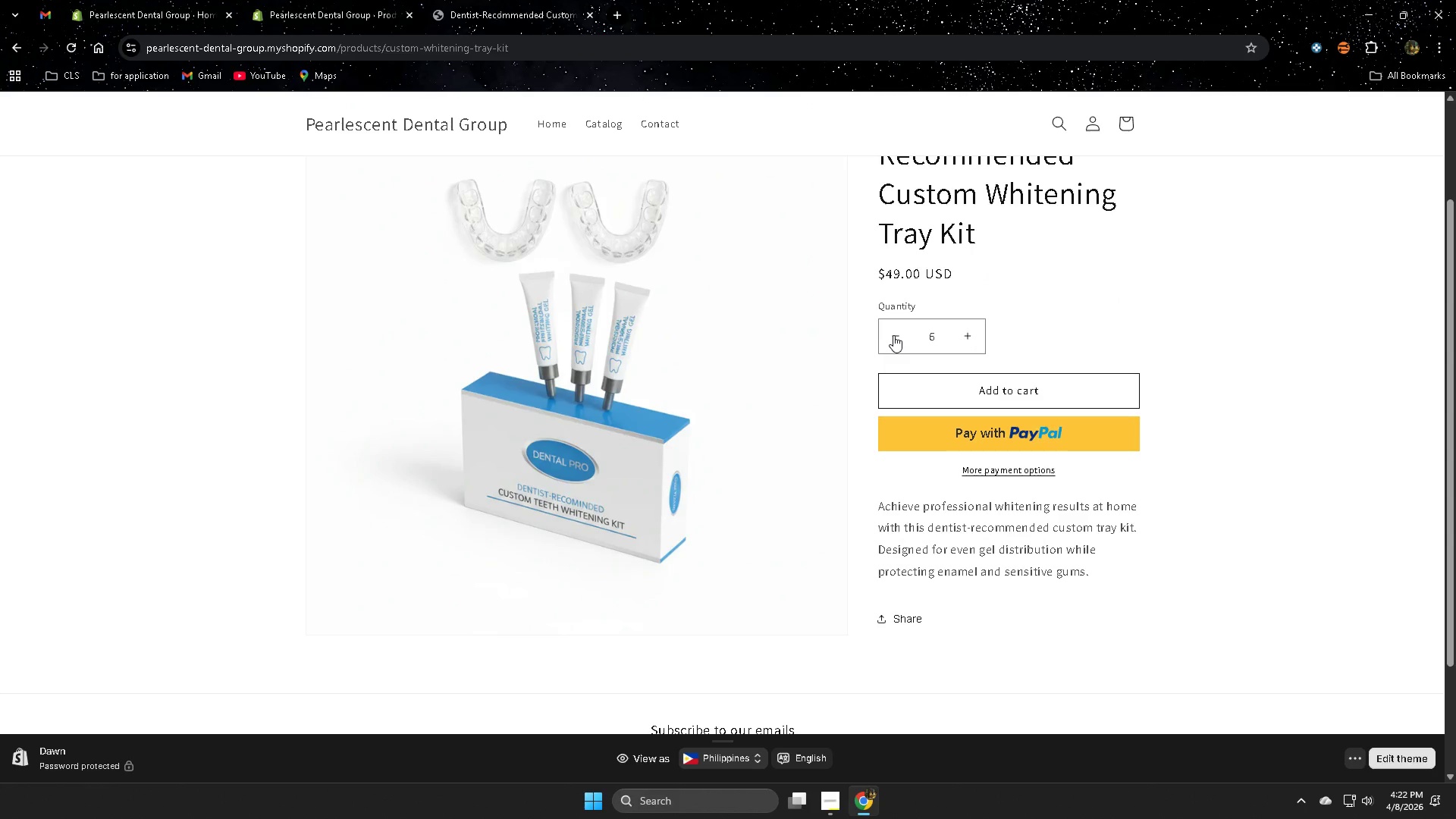 
triple_click([893, 335])
 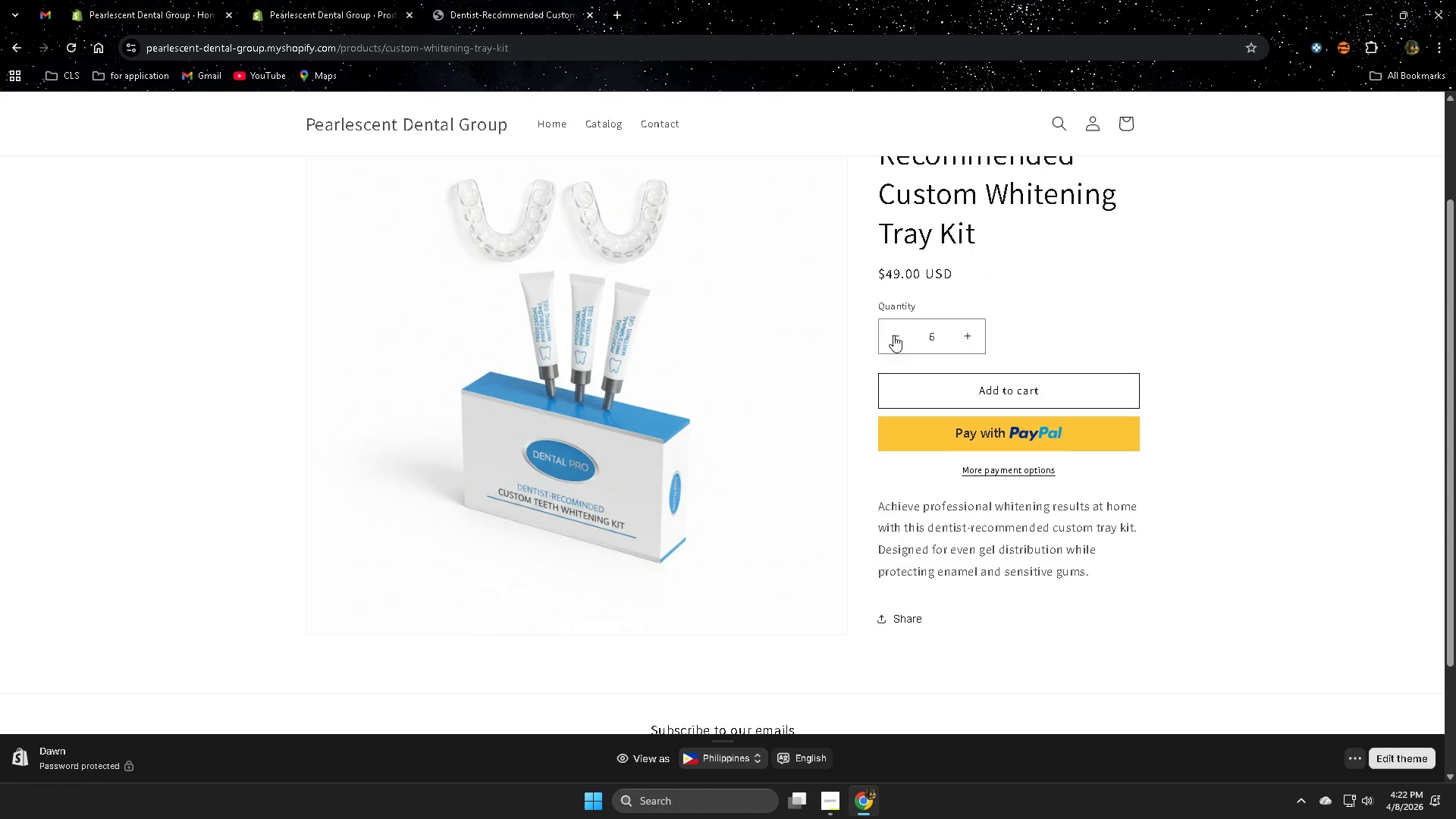 
triple_click([893, 335])
 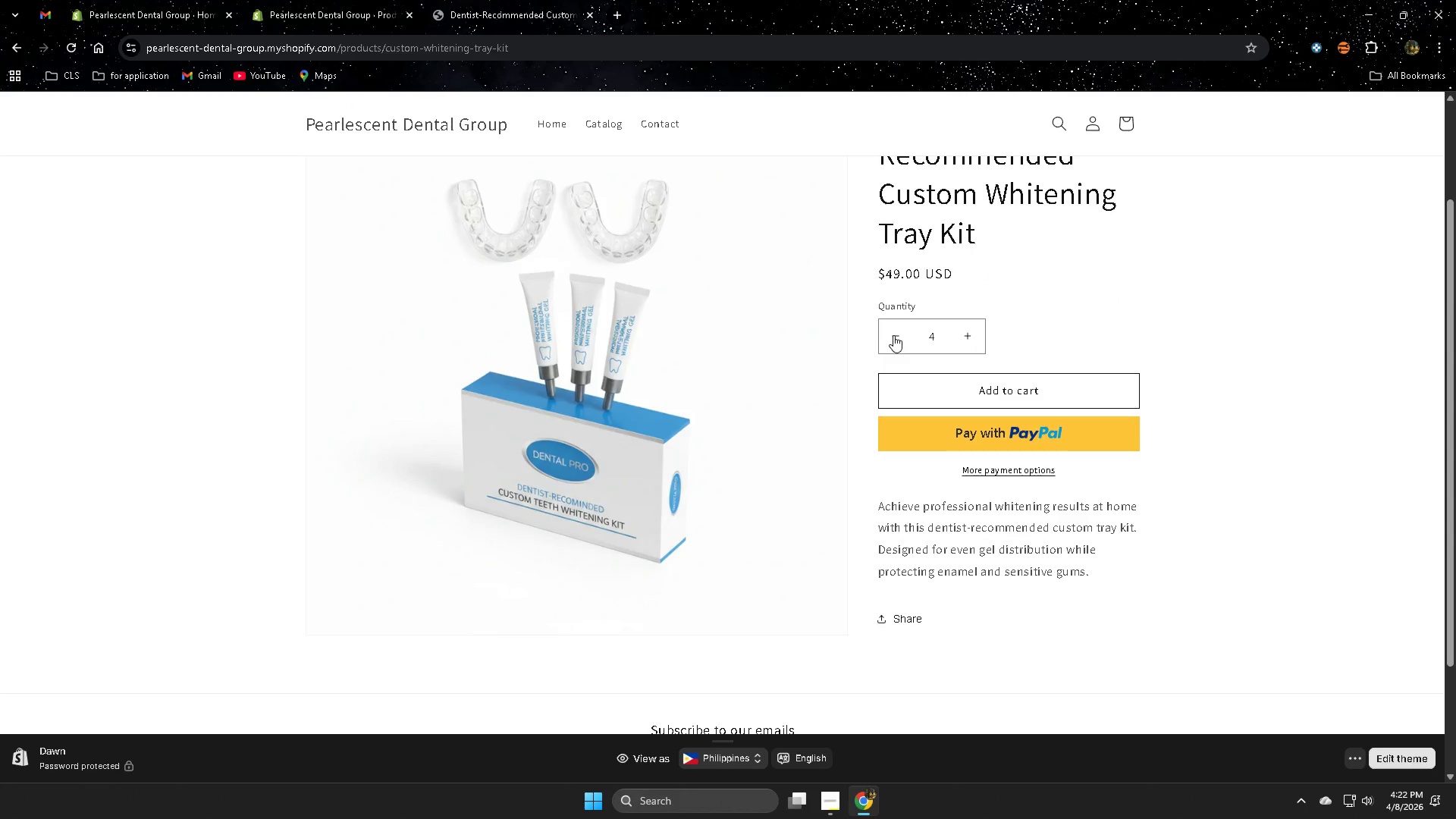 
triple_click([893, 335])
 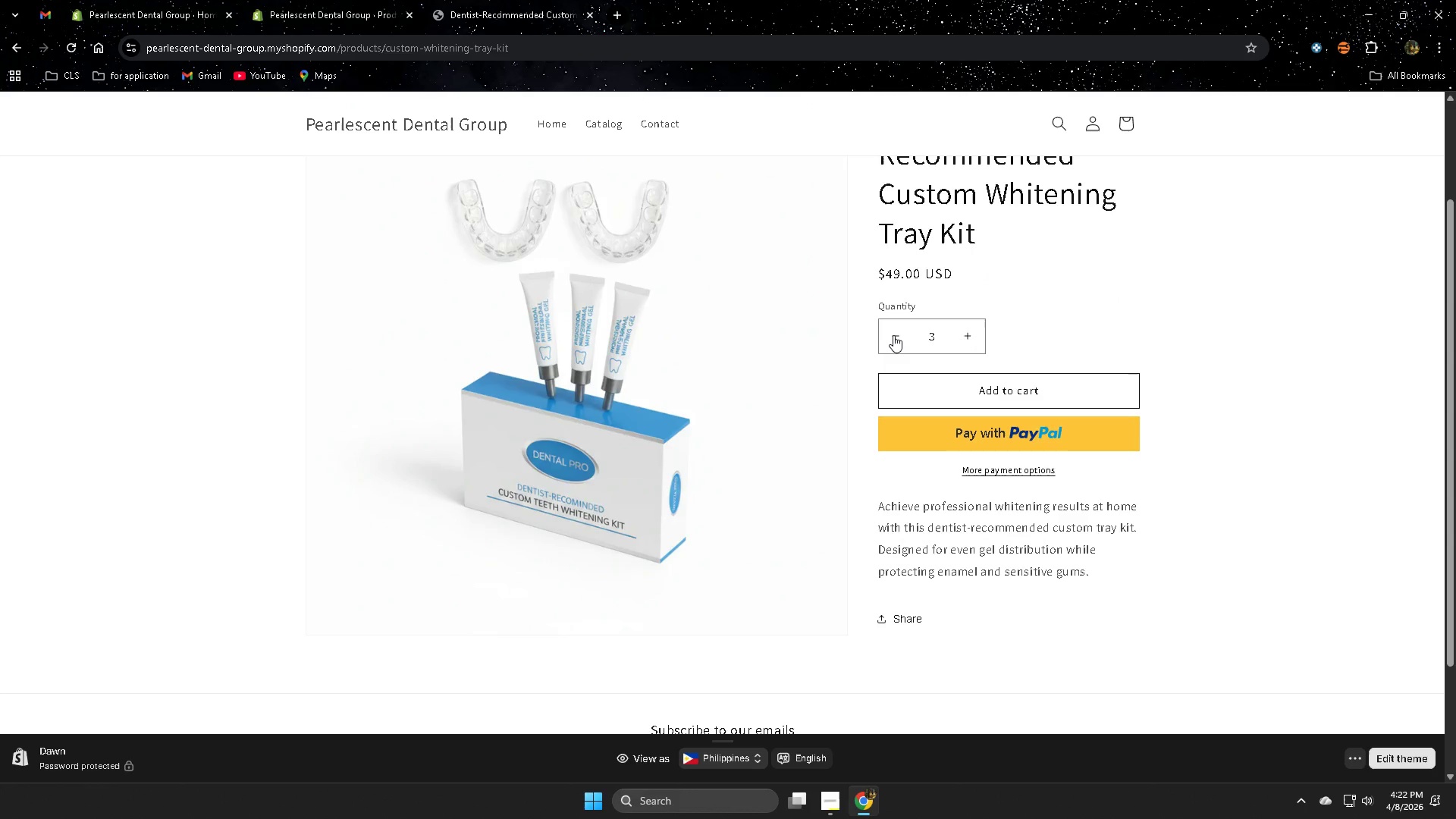 
triple_click([893, 335])
 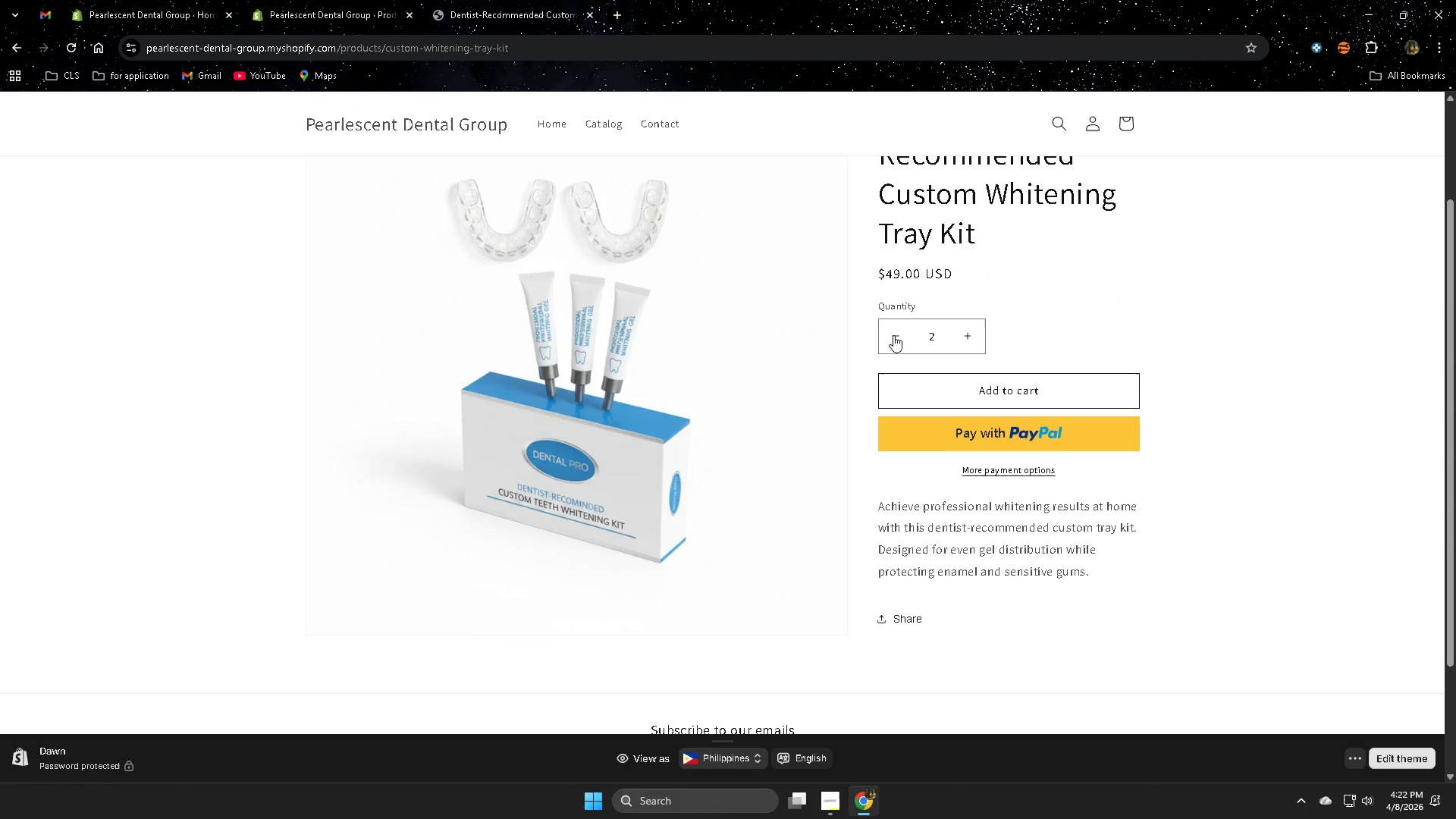 
triple_click([893, 335])
 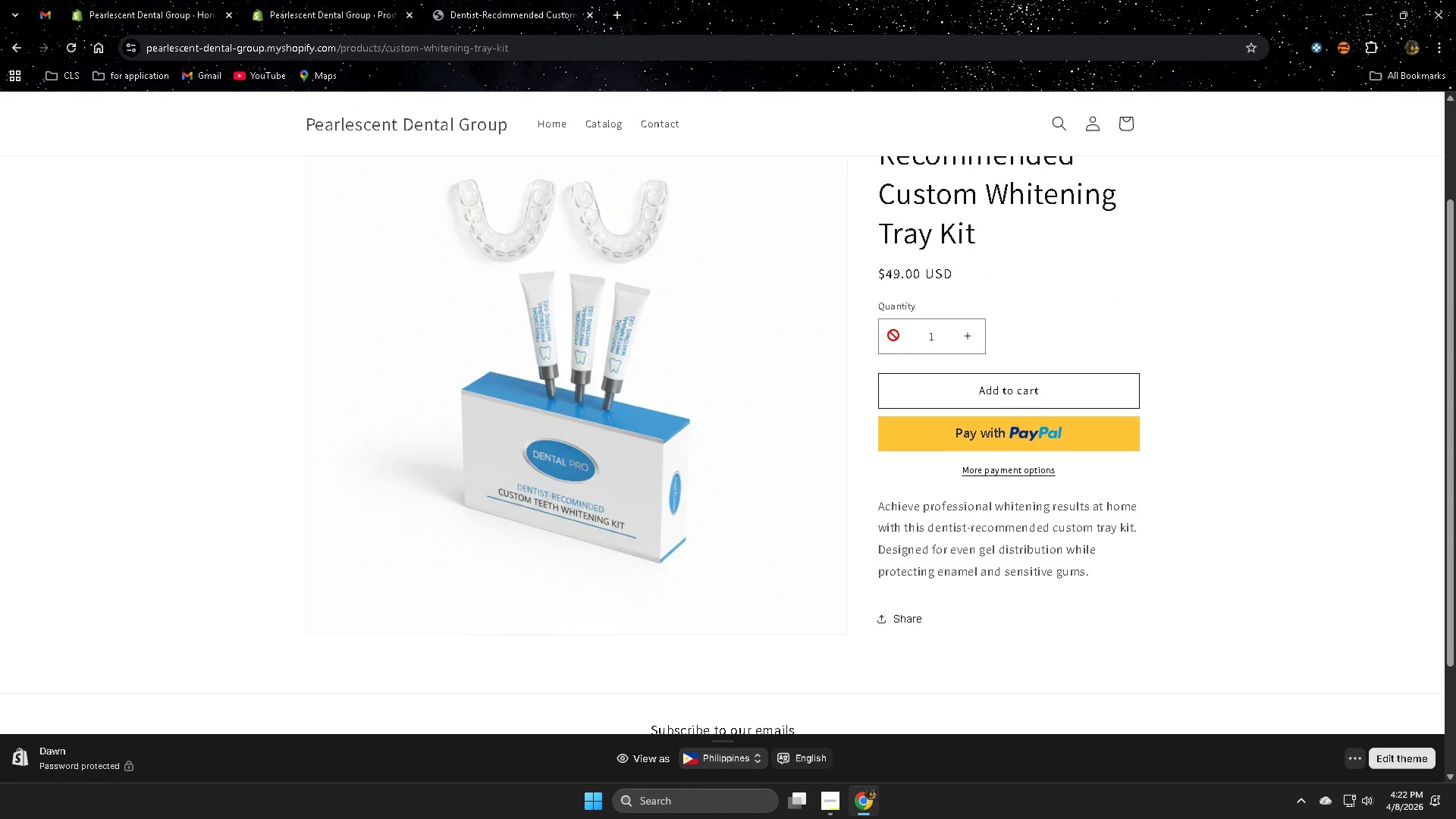 
triple_click([893, 335])
 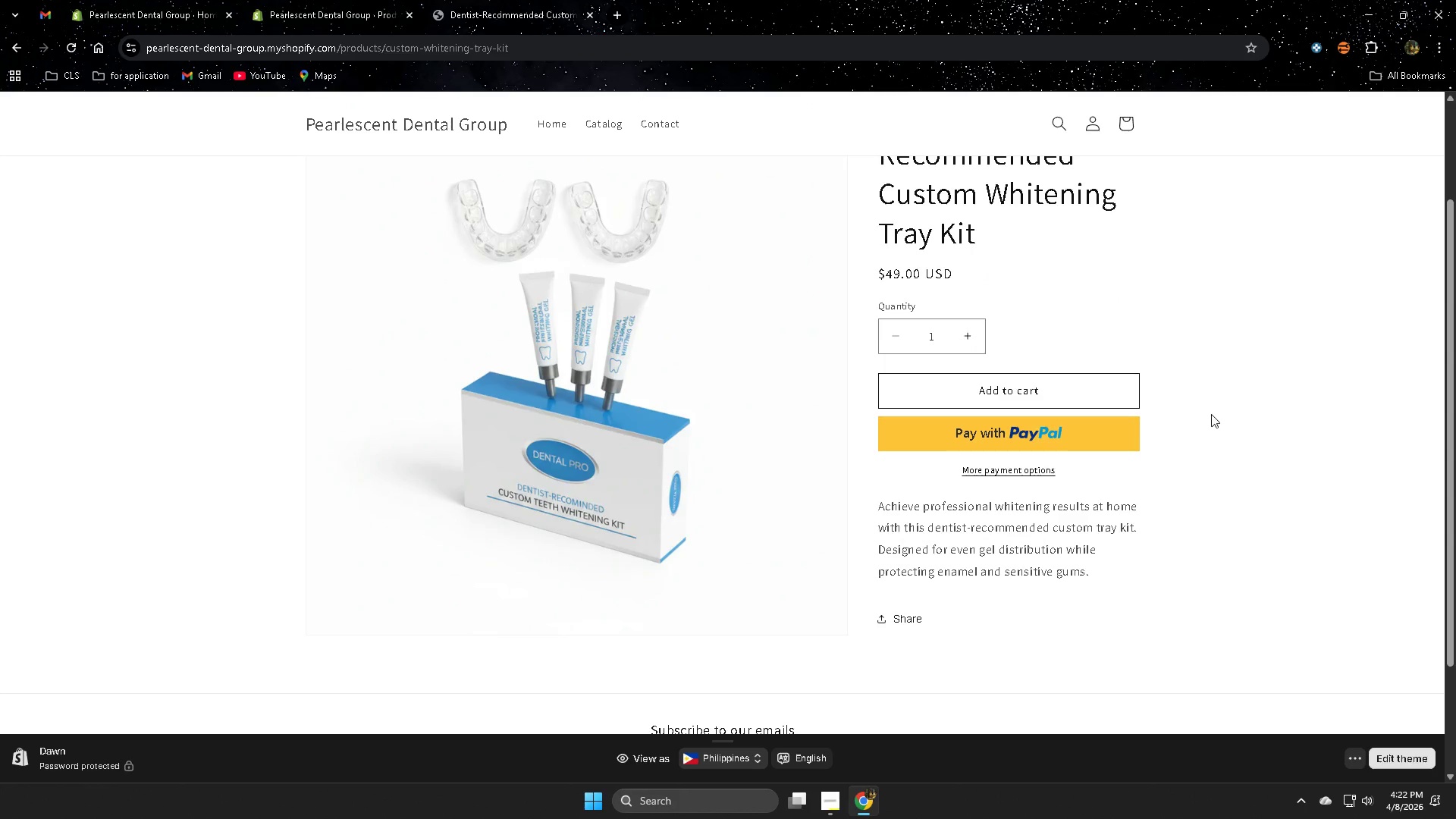 
left_click([1214, 414])
 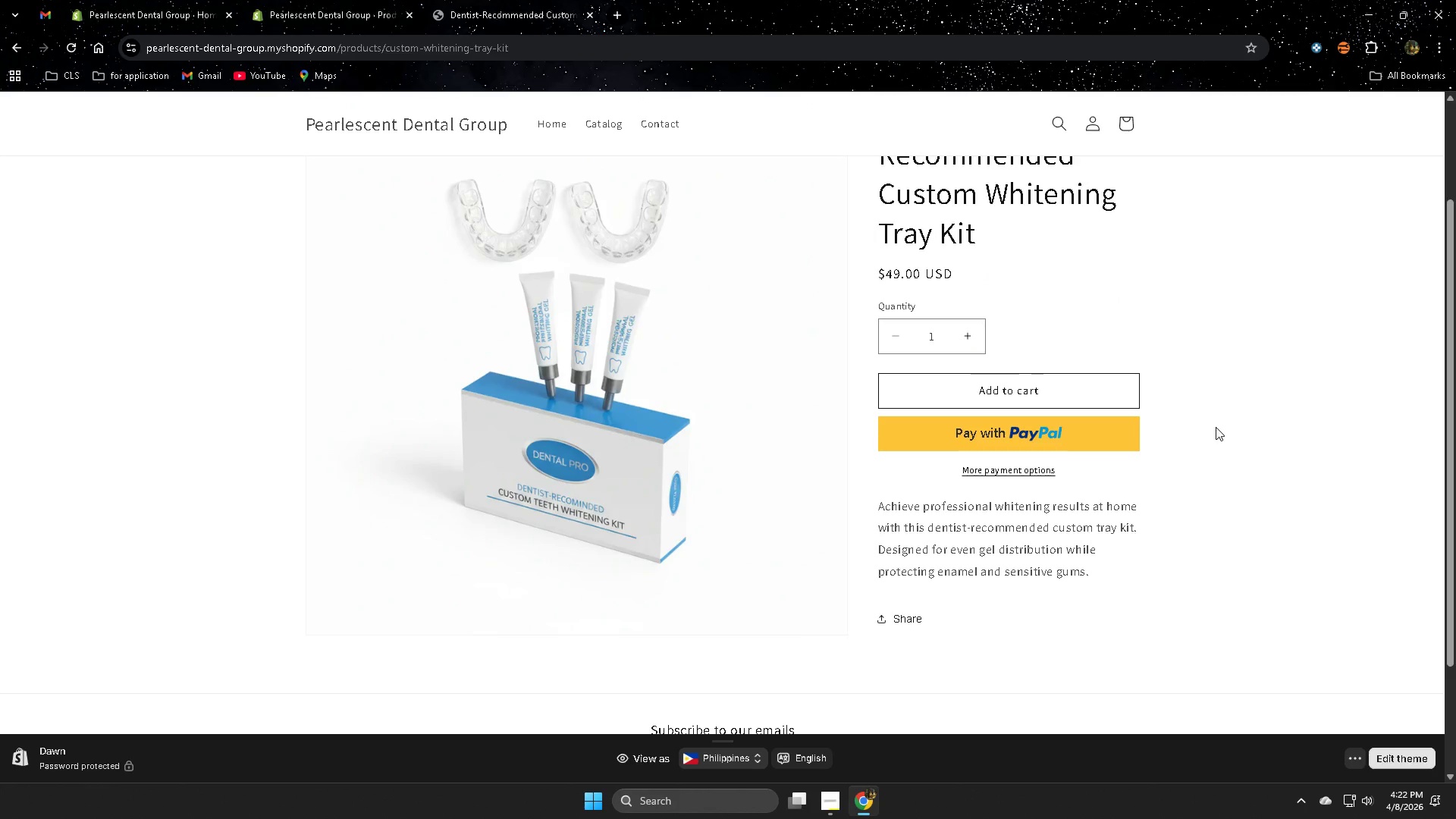 
scroll: coordinate [1213, 426], scroll_direction: up, amount: 1.0
 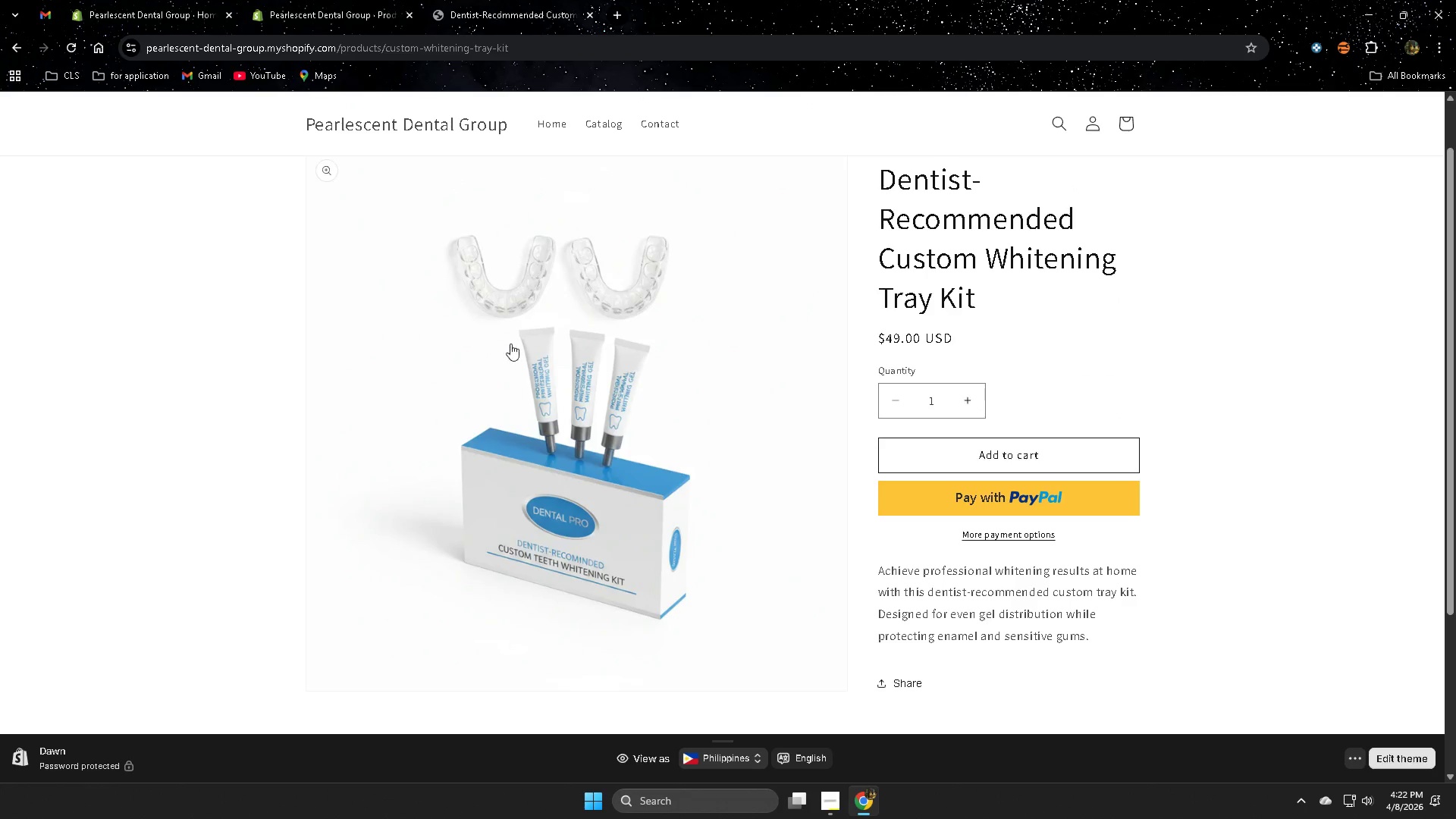 
left_click([549, 344])
 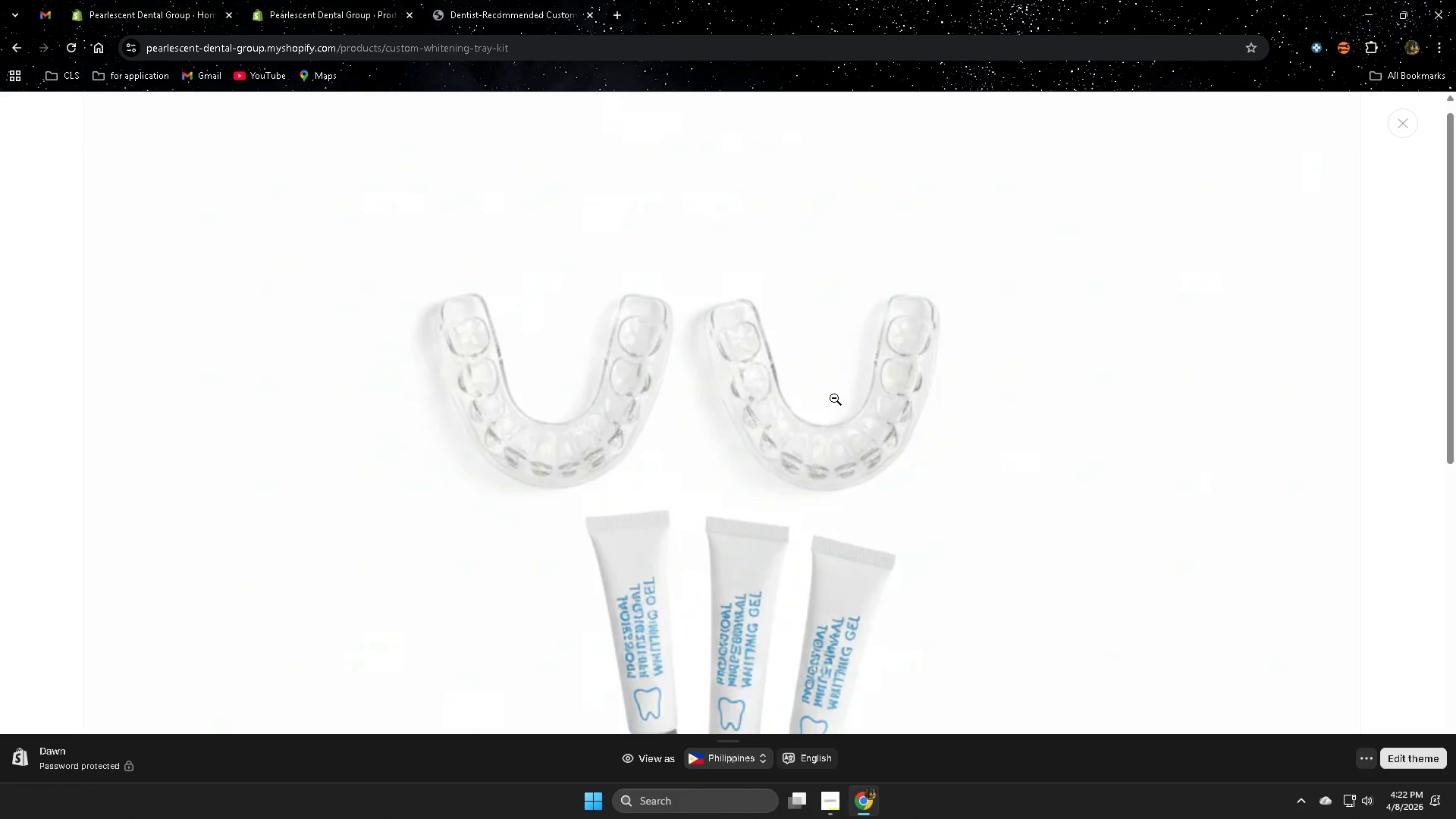 
scroll: coordinate [877, 407], scroll_direction: down, amount: 4.0
 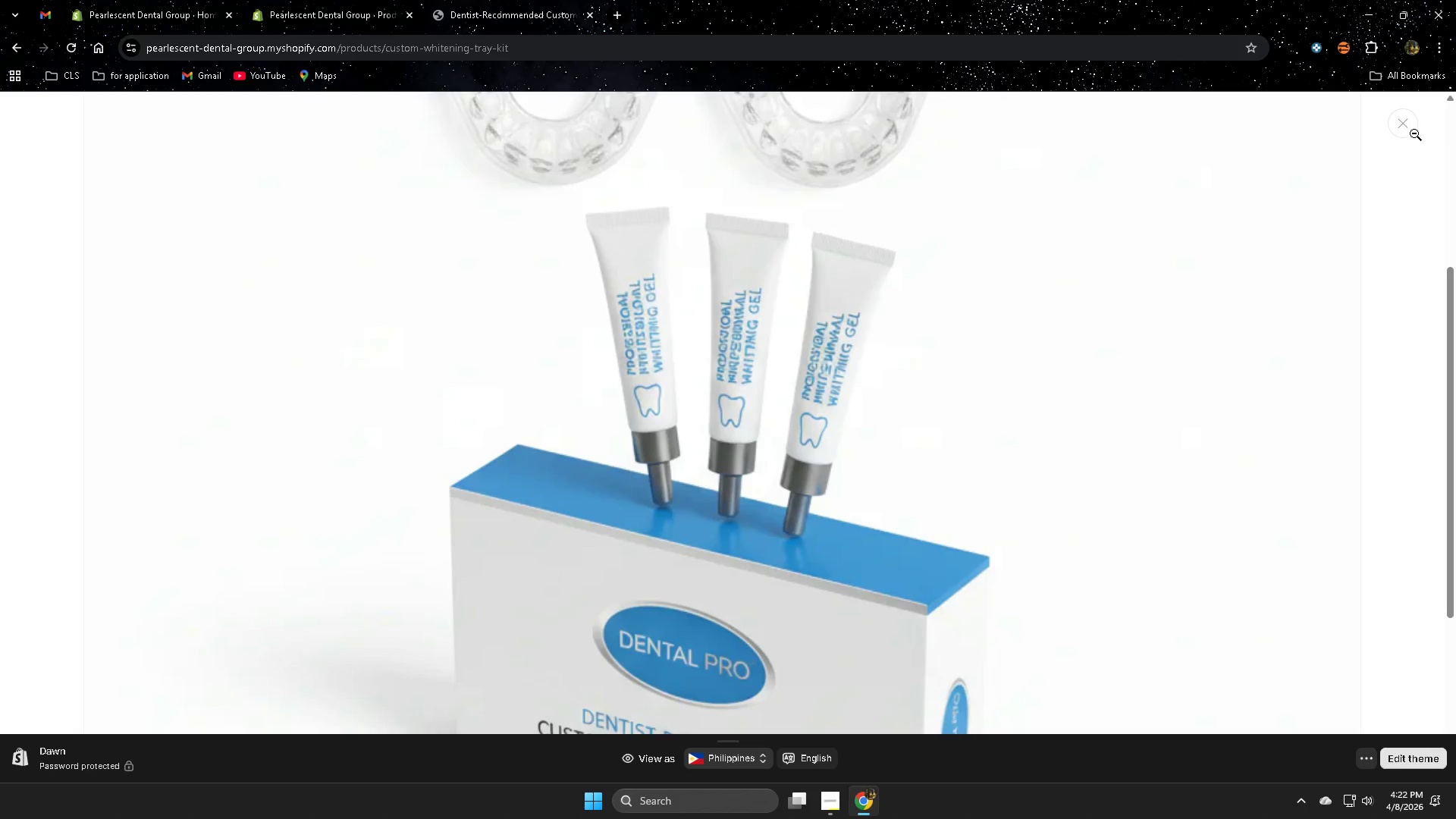 
left_click([1405, 130])
 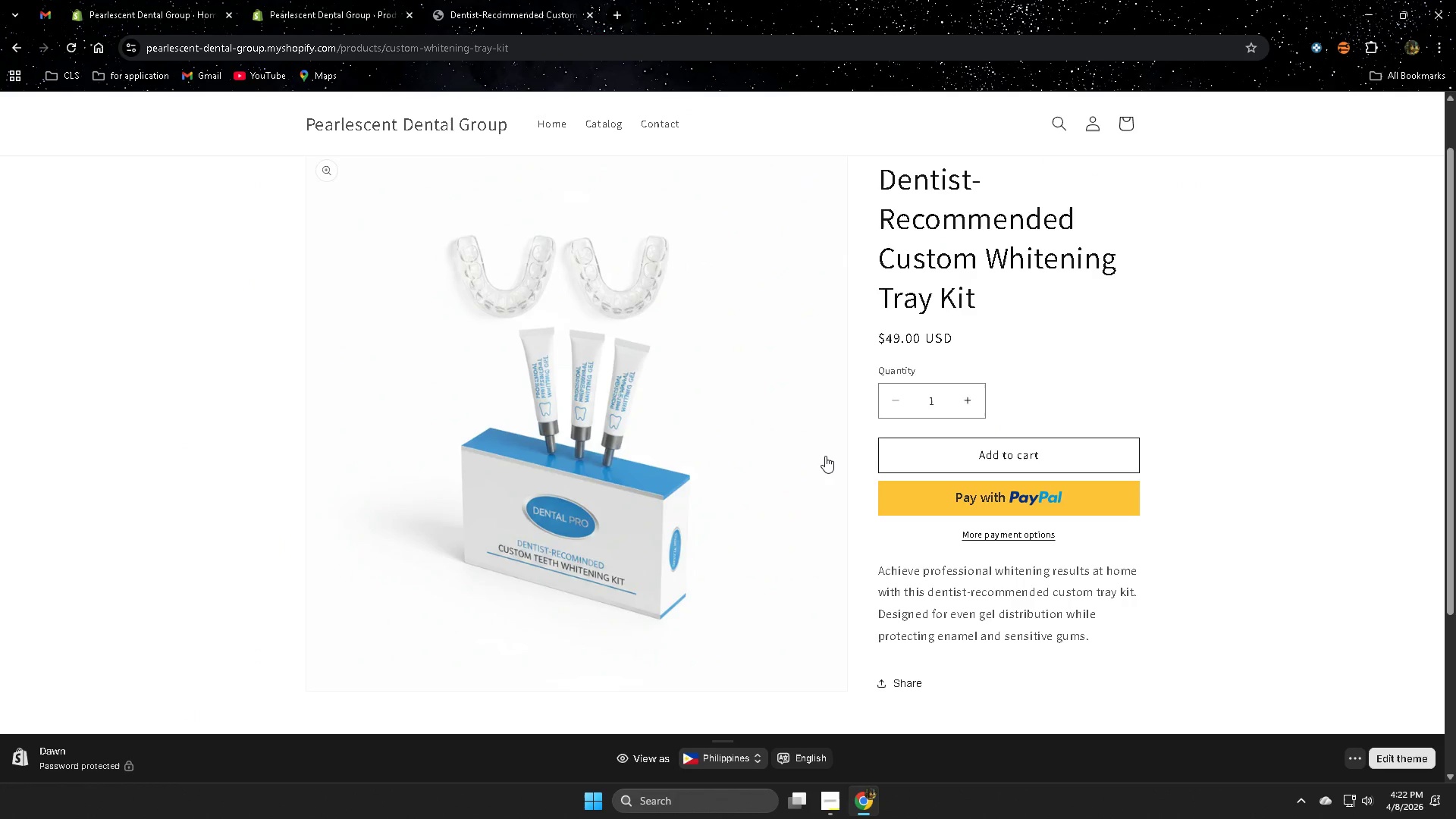 
scroll: coordinate [825, 455], scroll_direction: up, amount: 3.0
 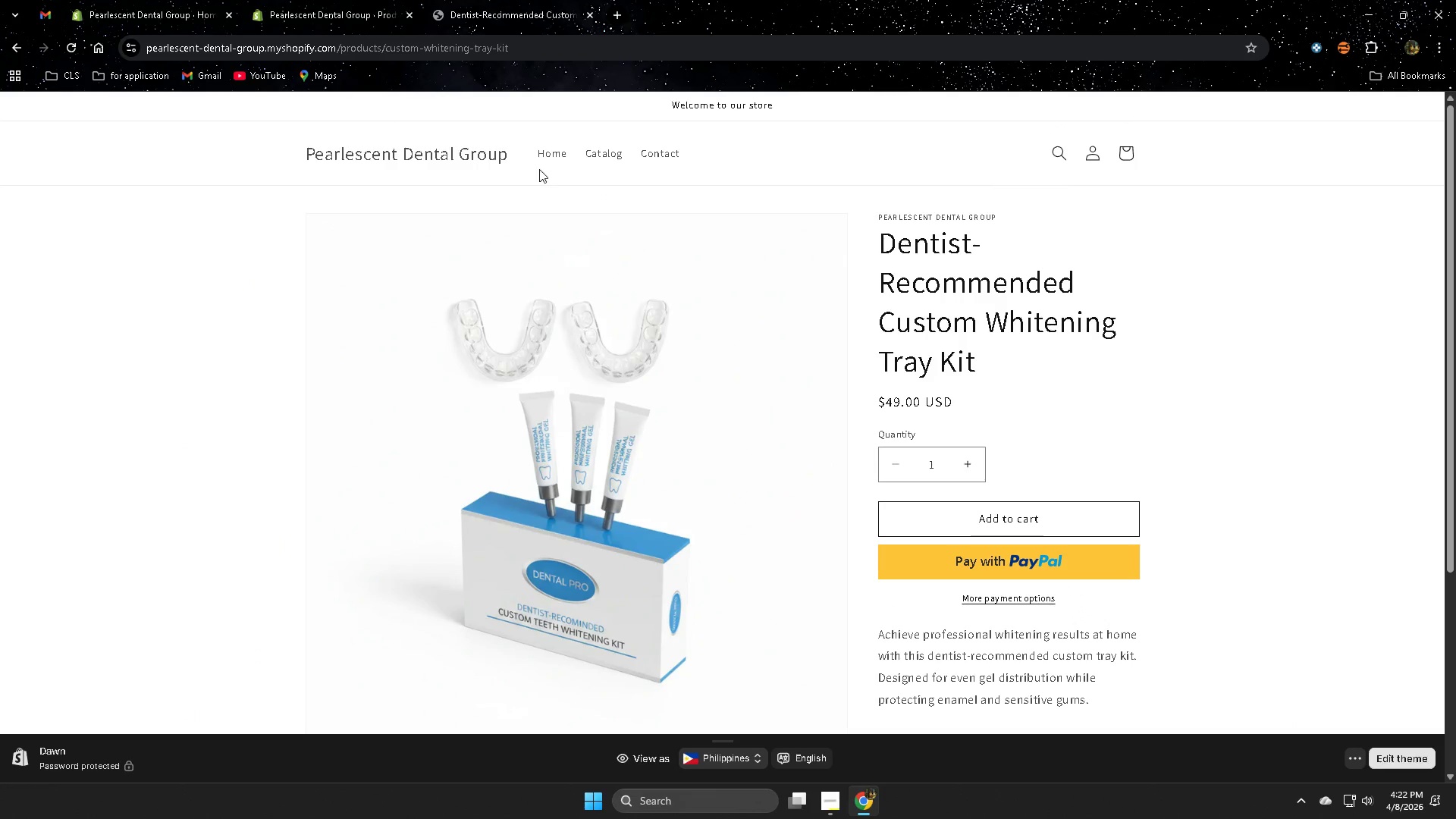 
left_click([547, 153])
 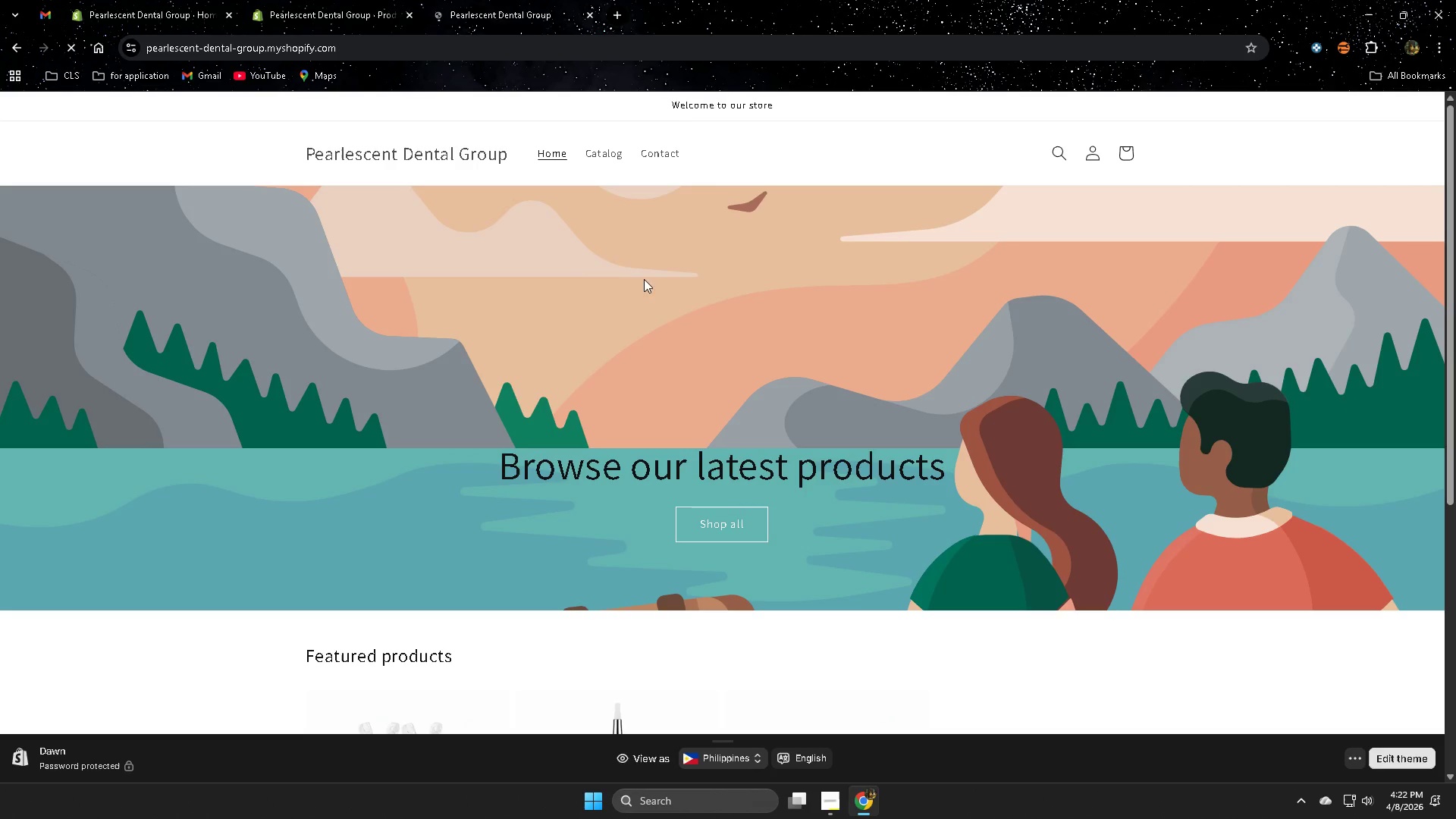 
left_click([607, 162])
 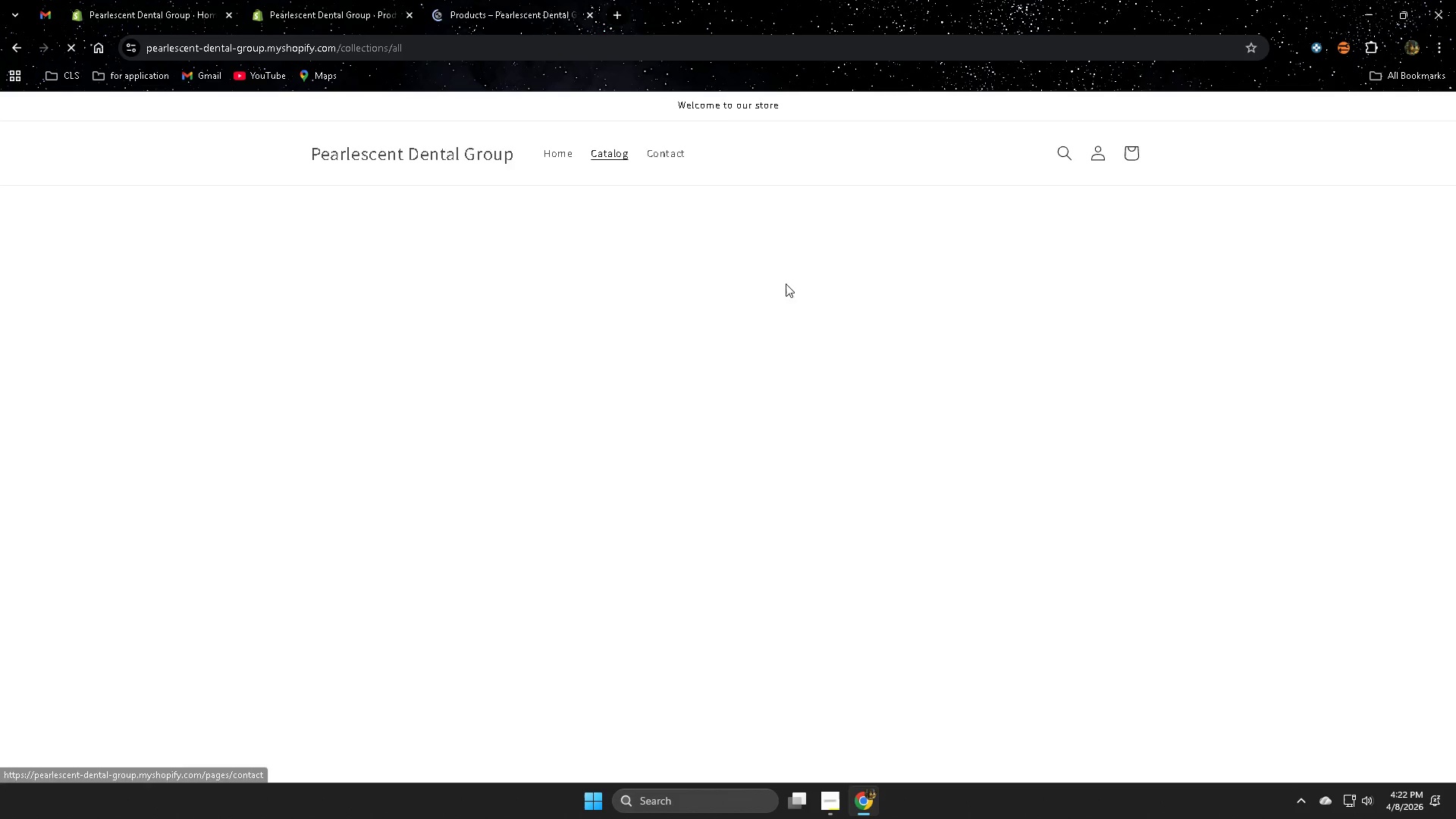 
scroll: coordinate [908, 457], scroll_direction: down, amount: 3.0
 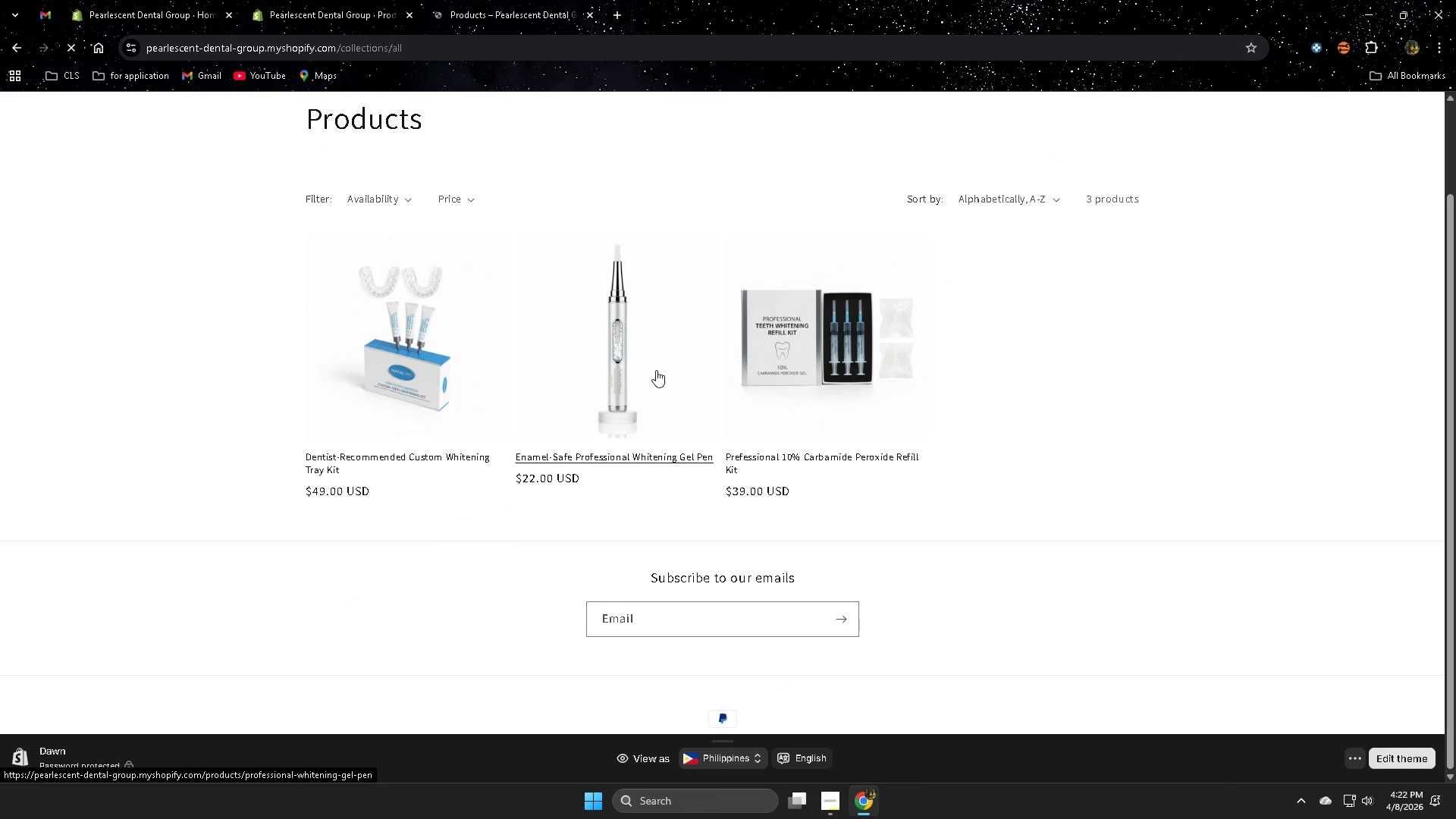 
left_click([638, 364])
 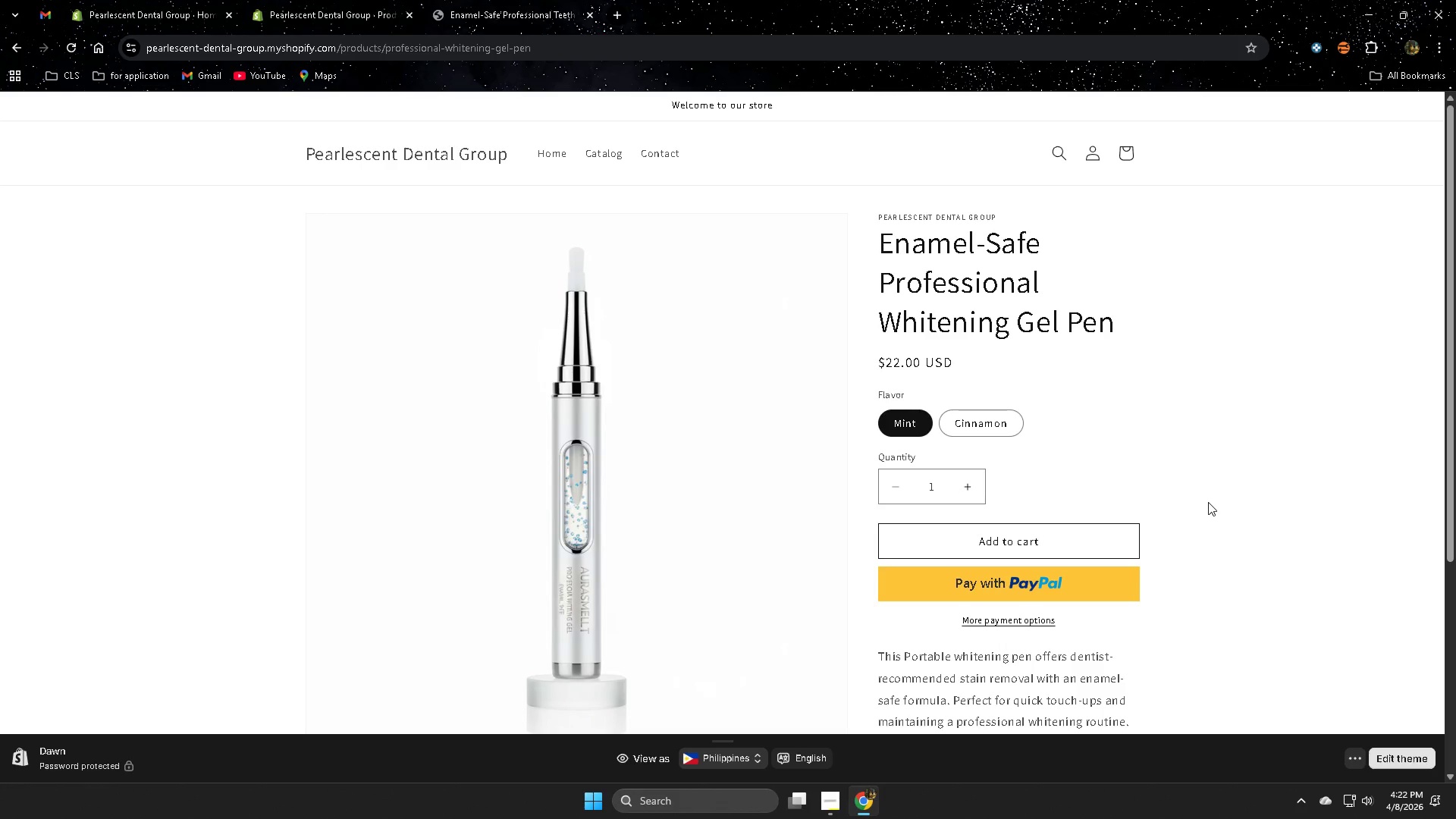 
scroll: coordinate [1203, 513], scroll_direction: down, amount: 2.0
 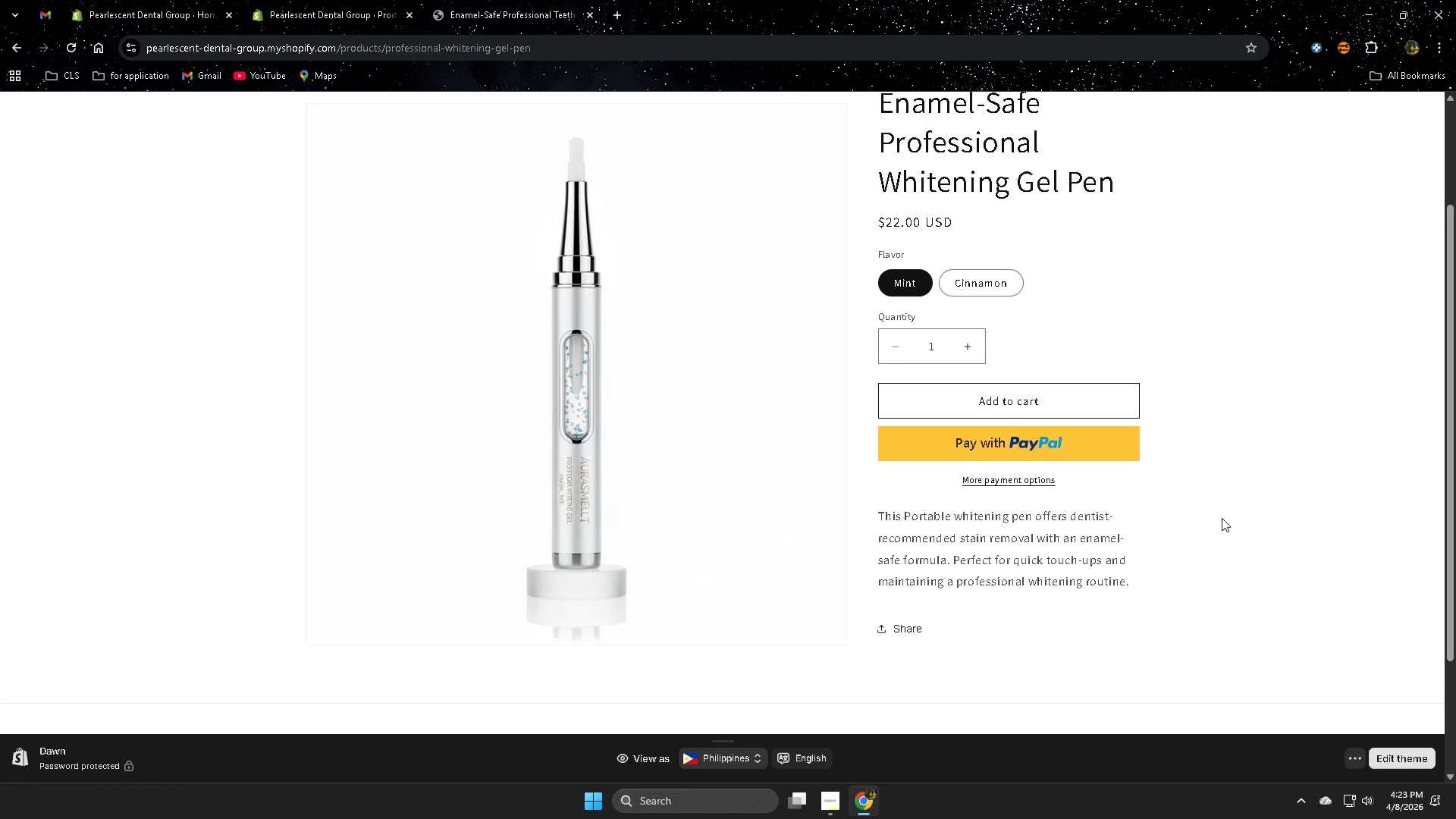 
wait(82.78)
 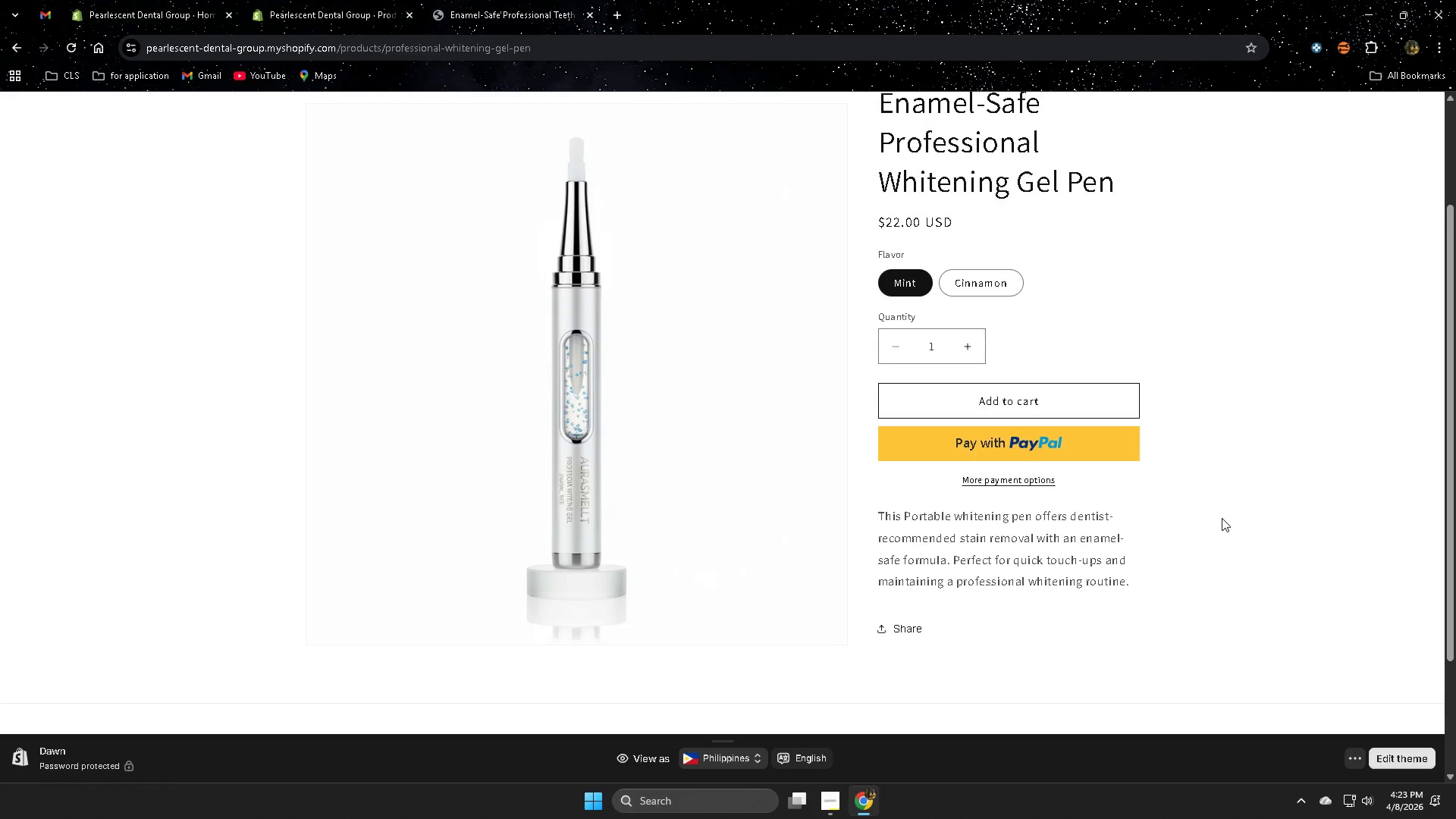 
scroll: coordinate [879, 481], scroll_direction: down, amount: 4.0
 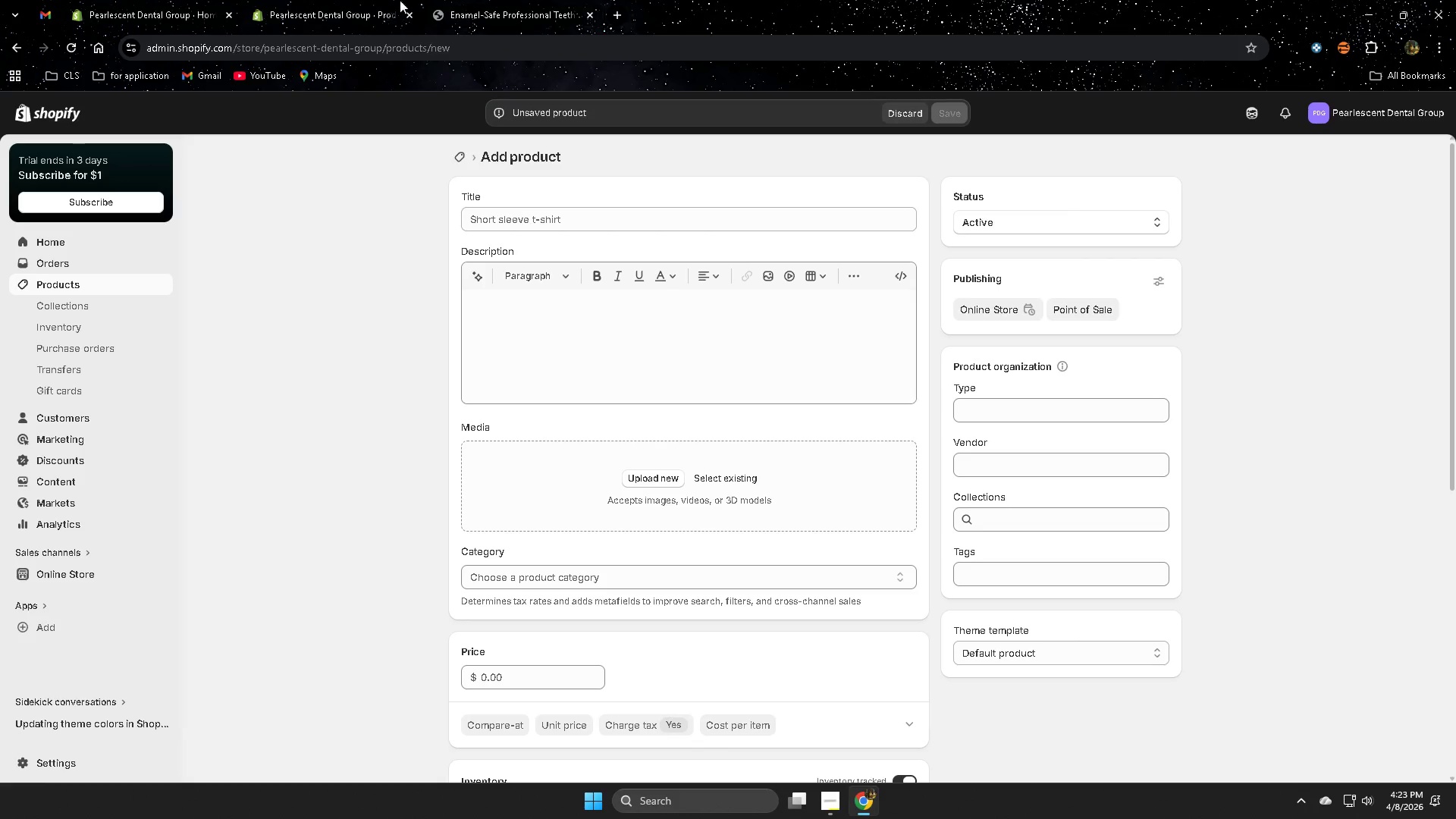 
left_click([529, 0])
 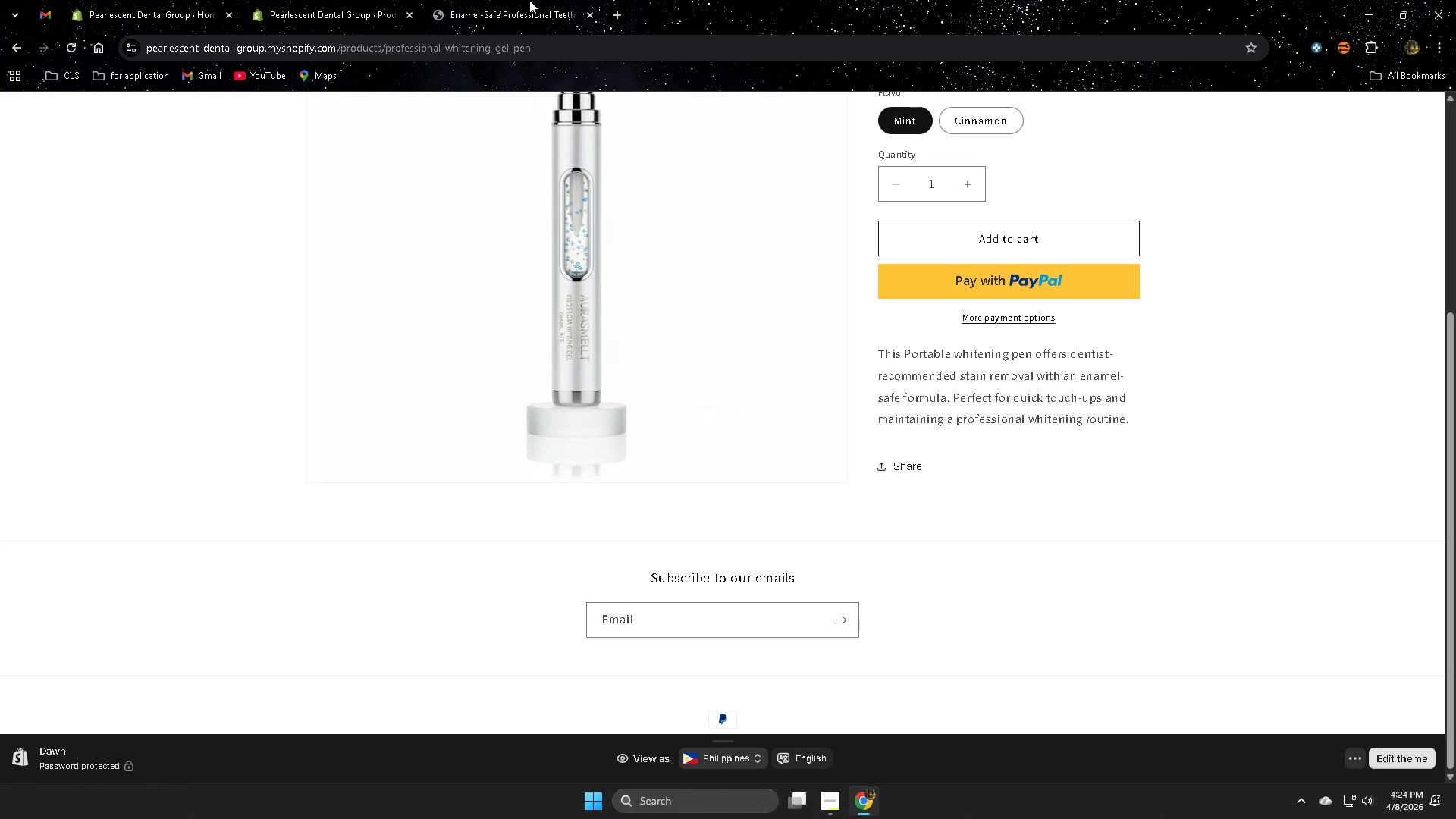 
wait(51.45)
 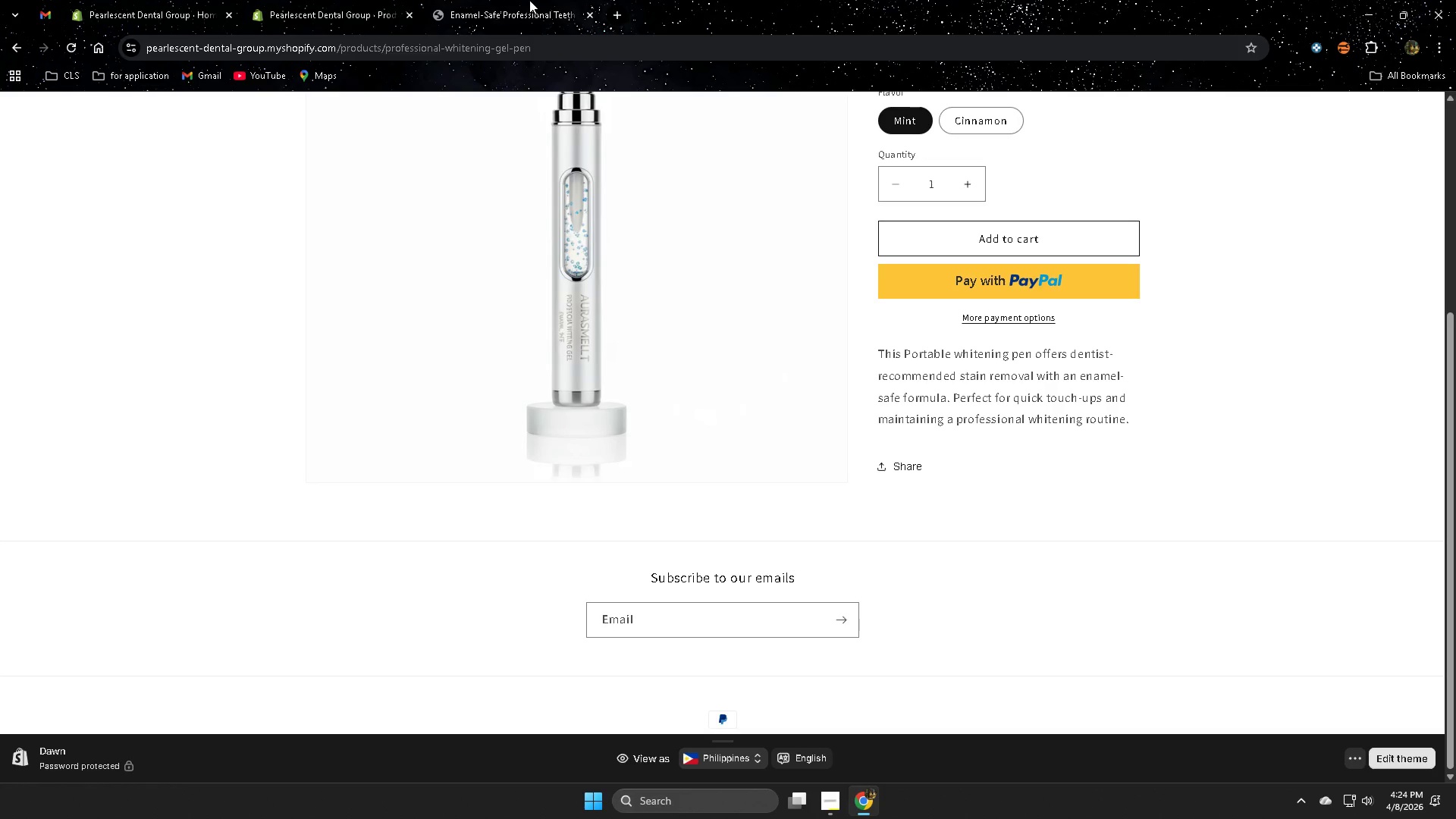 
scroll: coordinate [736, 470], scroll_direction: up, amount: 7.0
 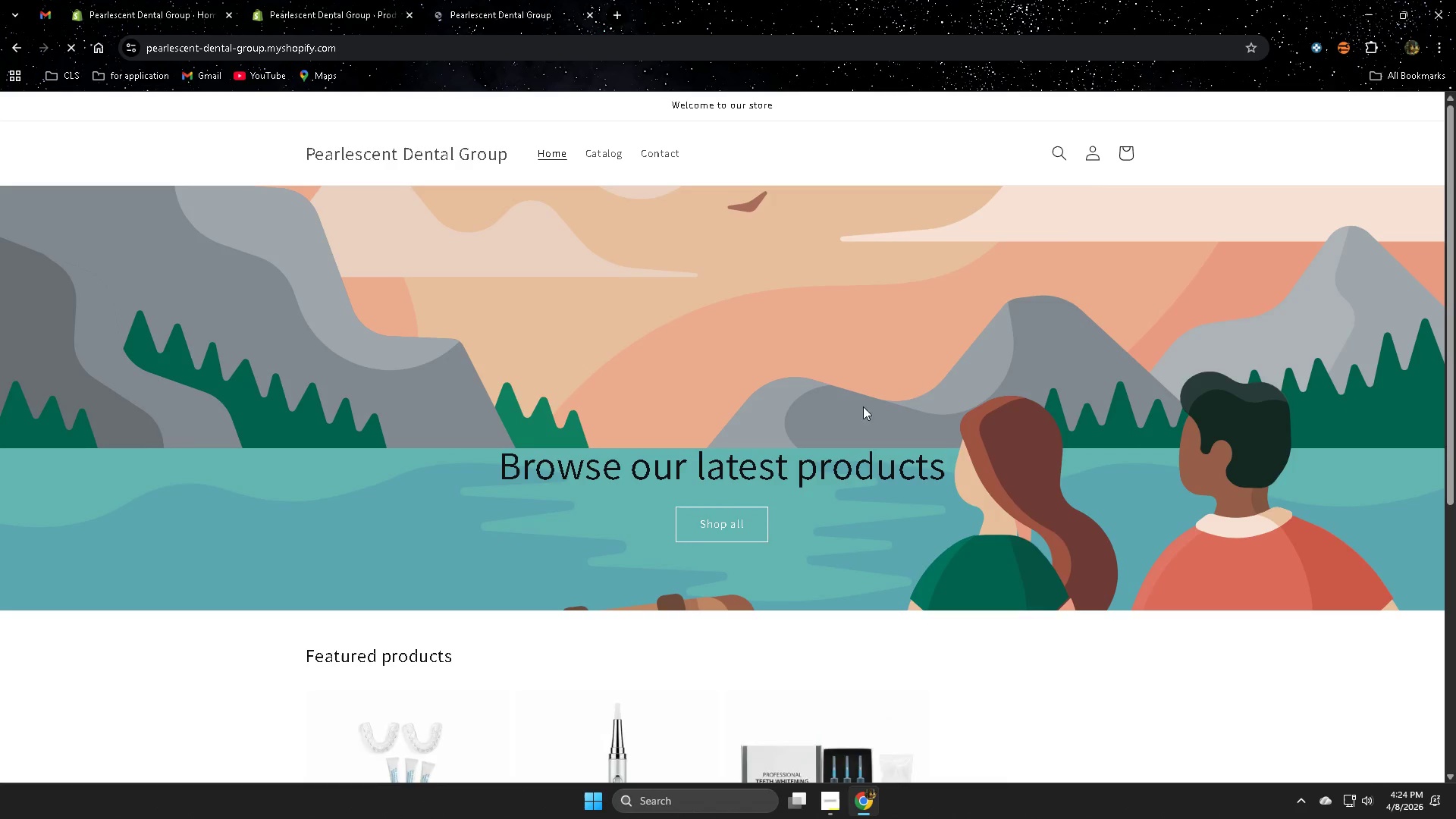 
left_click([804, 554])
 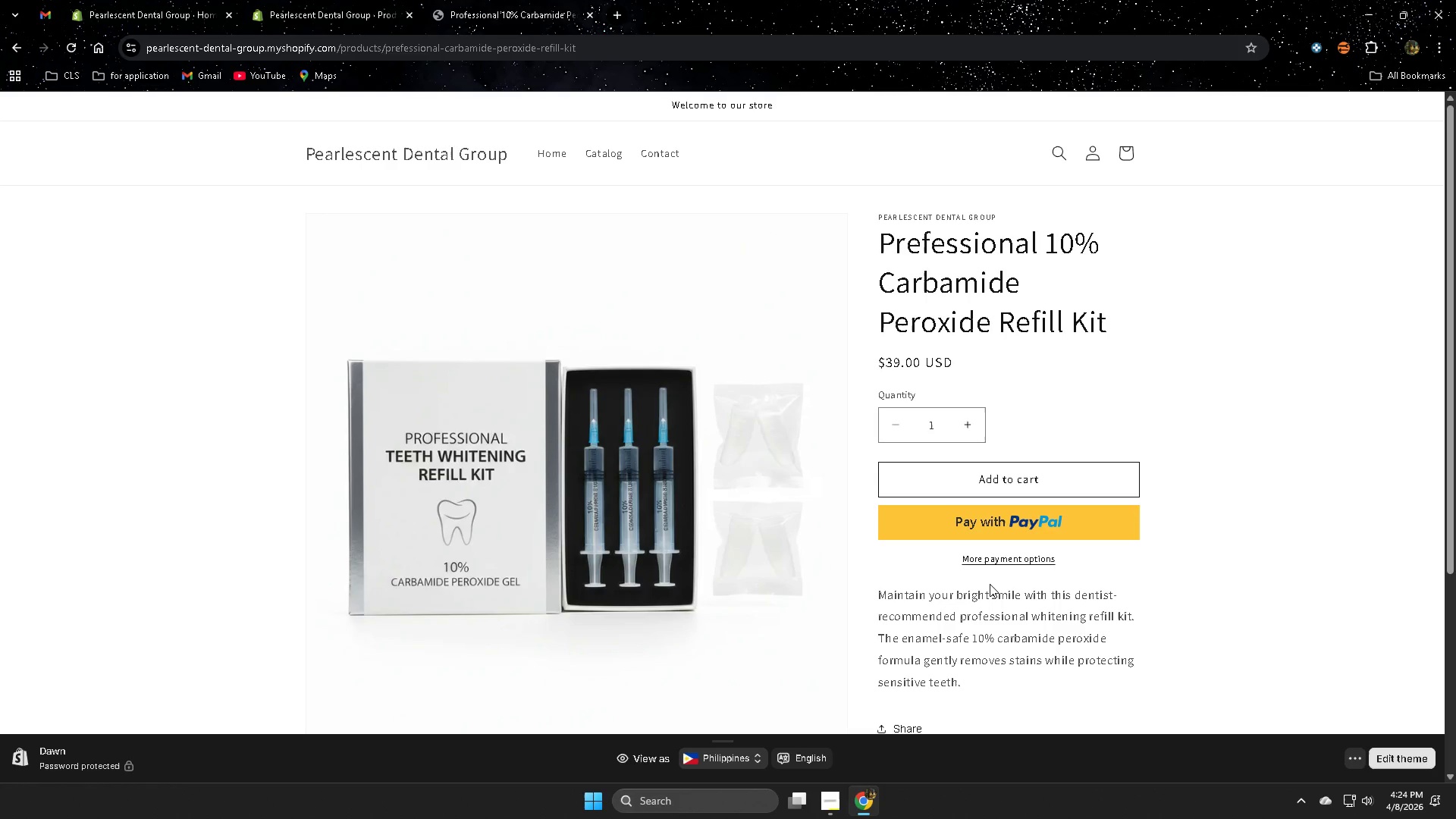 
scroll: coordinate [868, 570], scroll_direction: down, amount: 3.0
 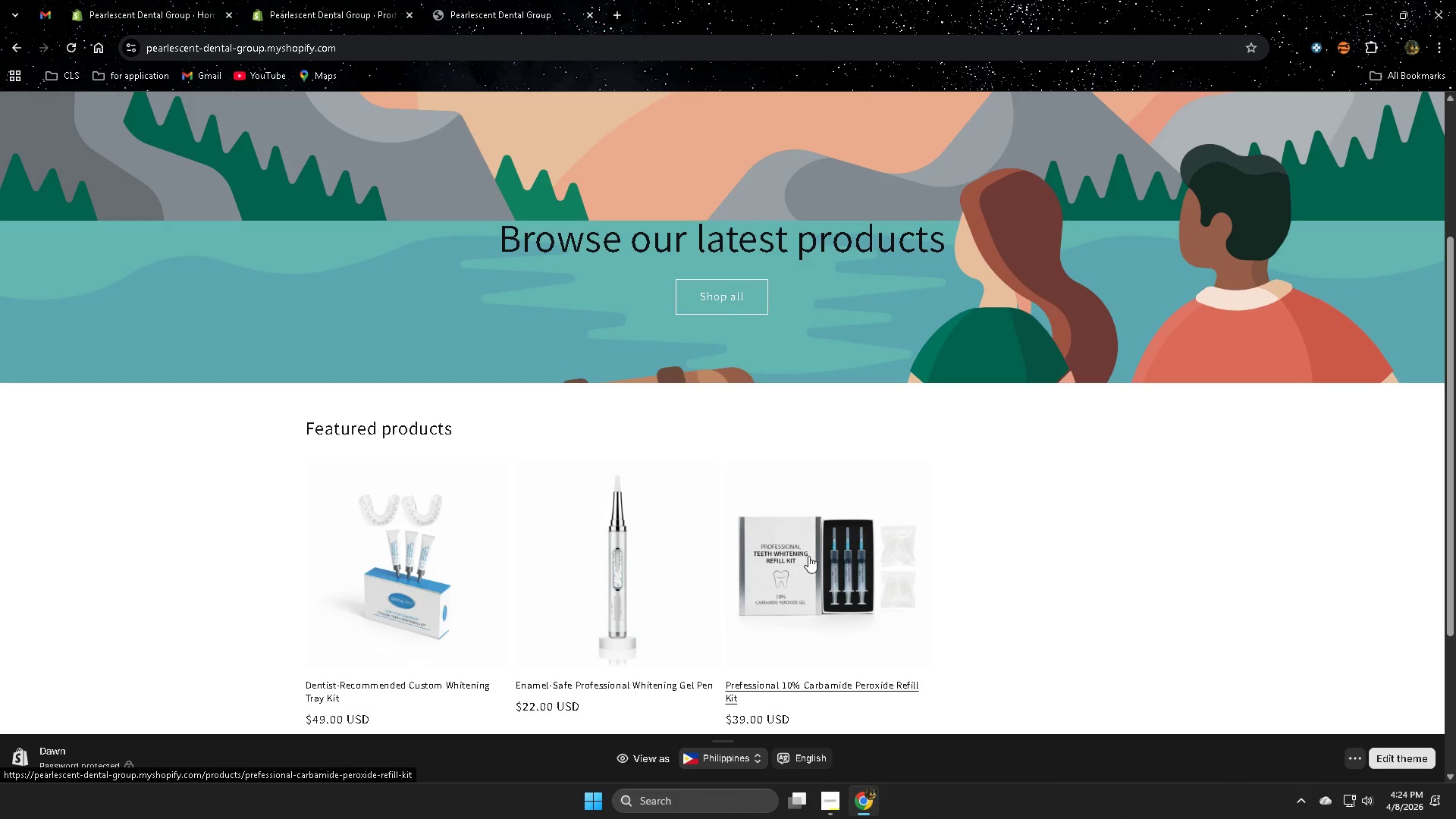 
wait(11.79)
 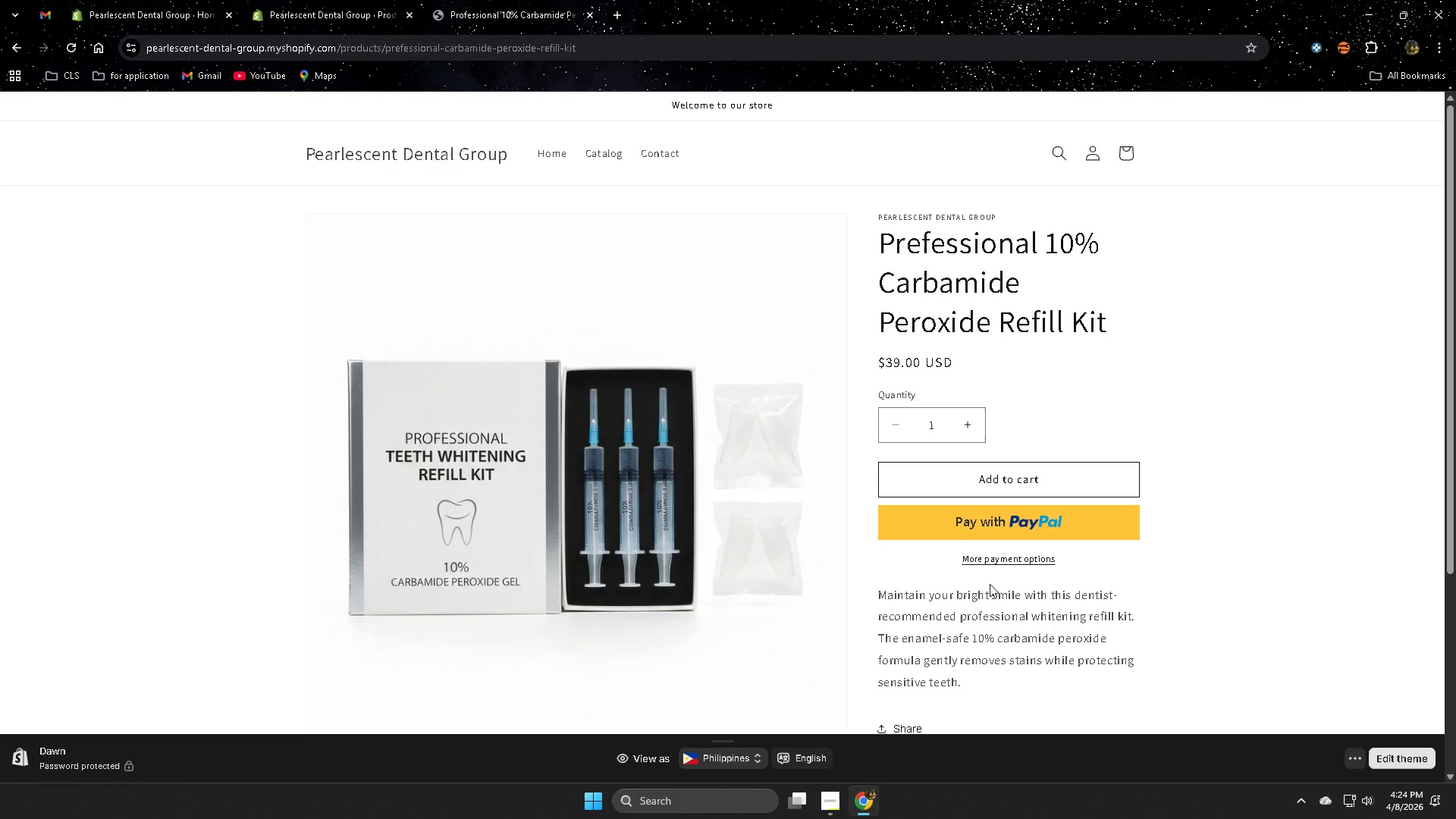 
scroll: coordinate [984, 589], scroll_direction: down, amount: 3.0